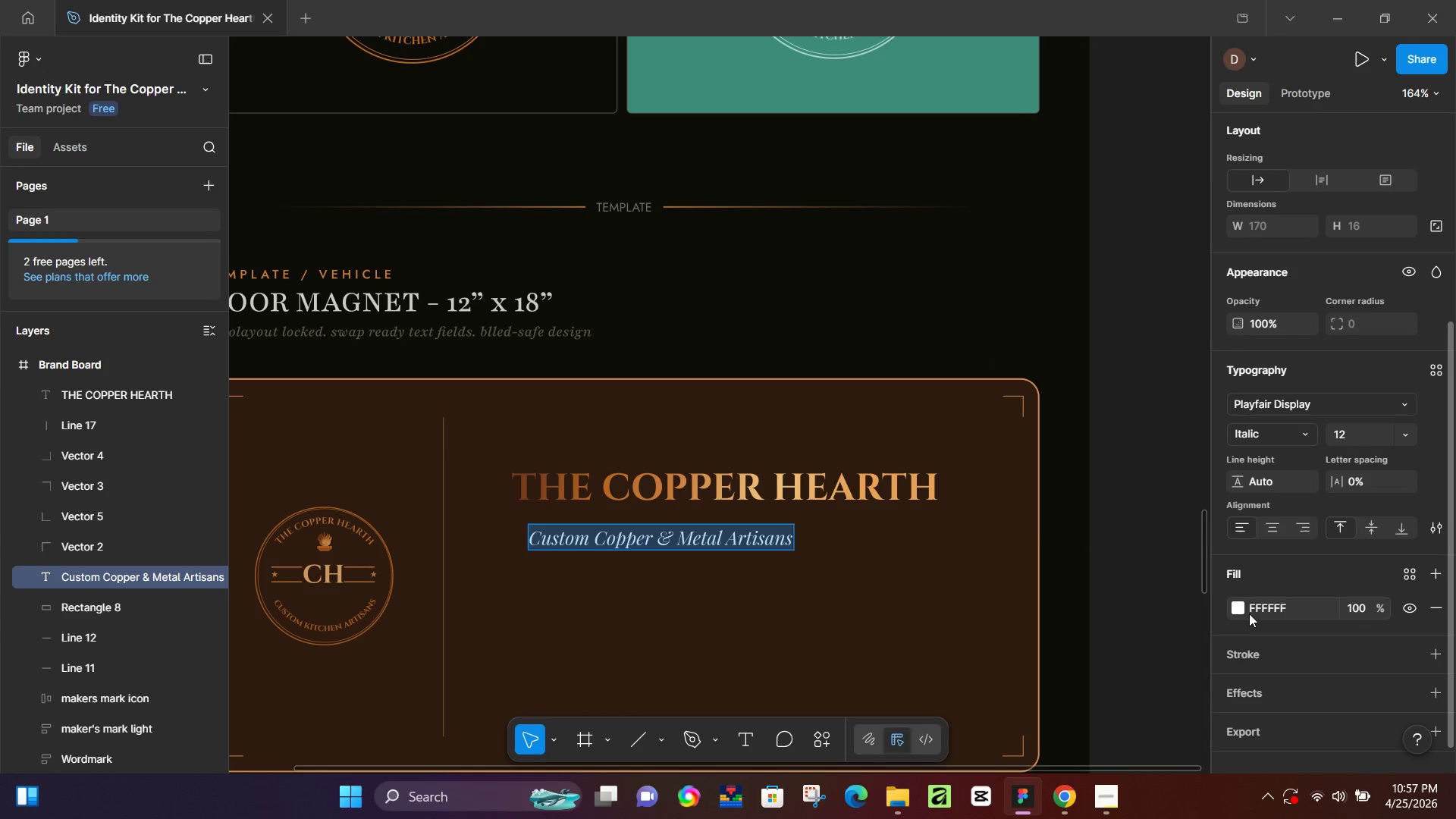 
left_click([1235, 604])
 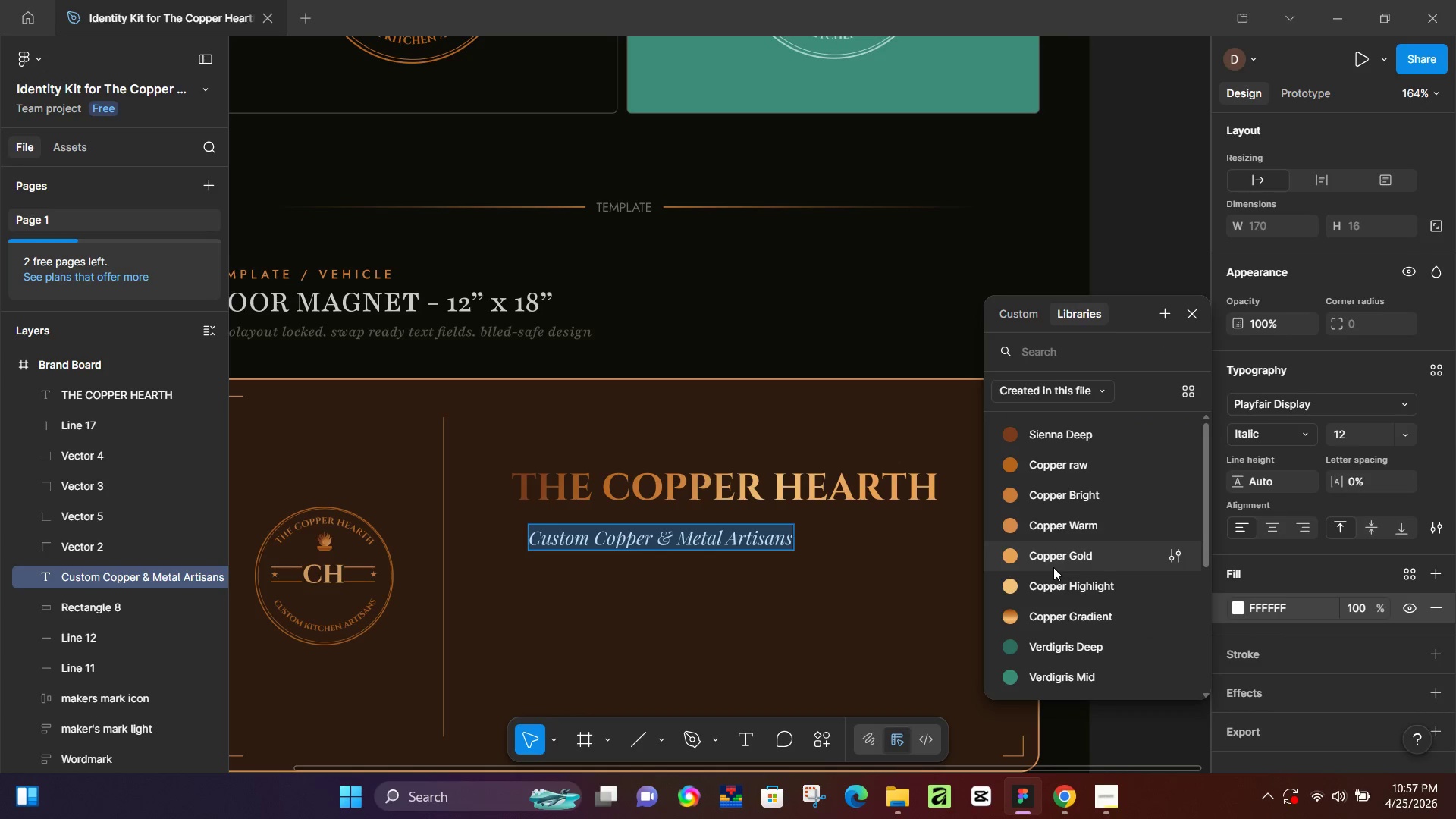 
scroll: coordinate [1054, 620], scroll_direction: down, amount: 4.0
 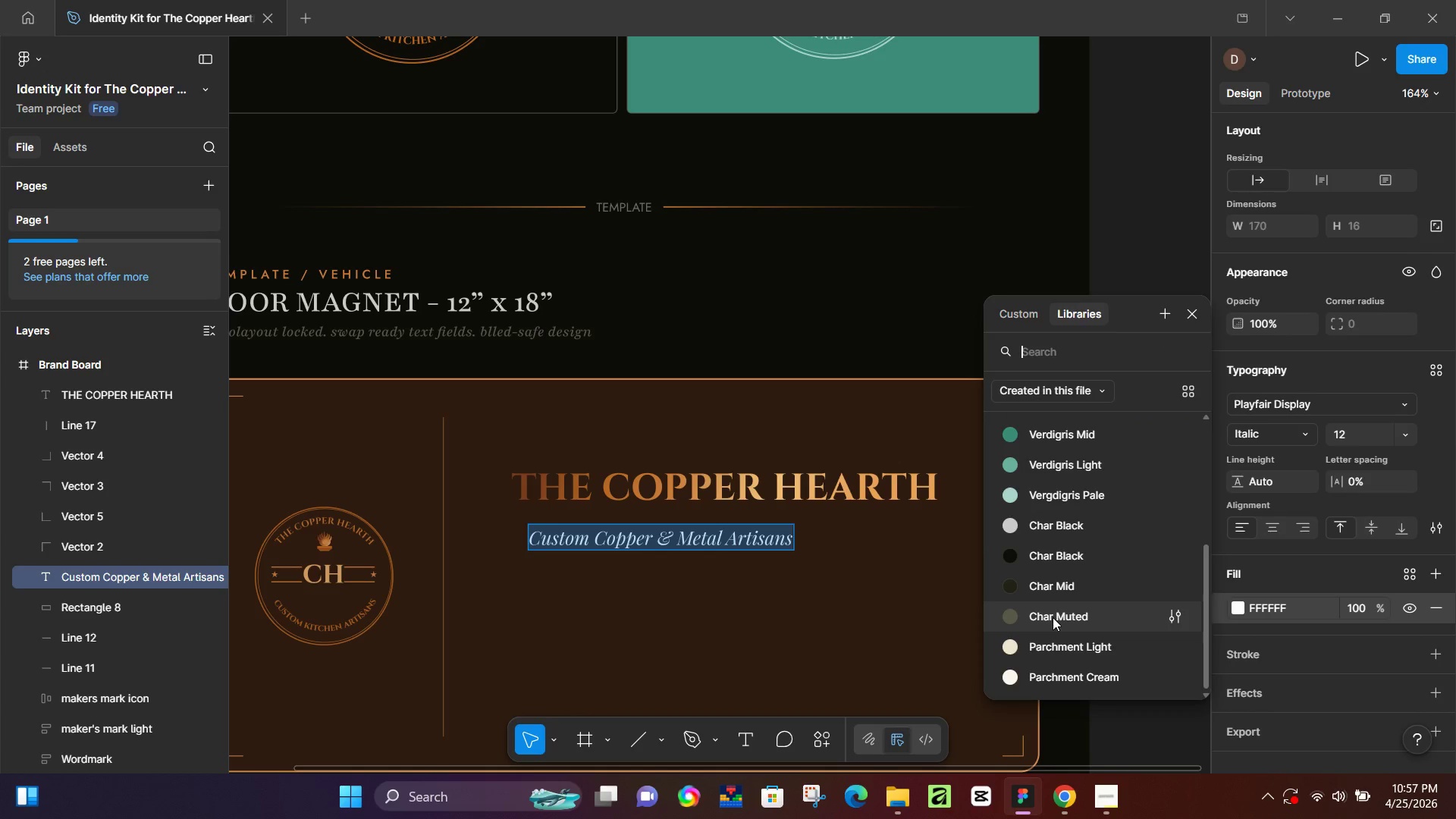 
left_click([1053, 617])
 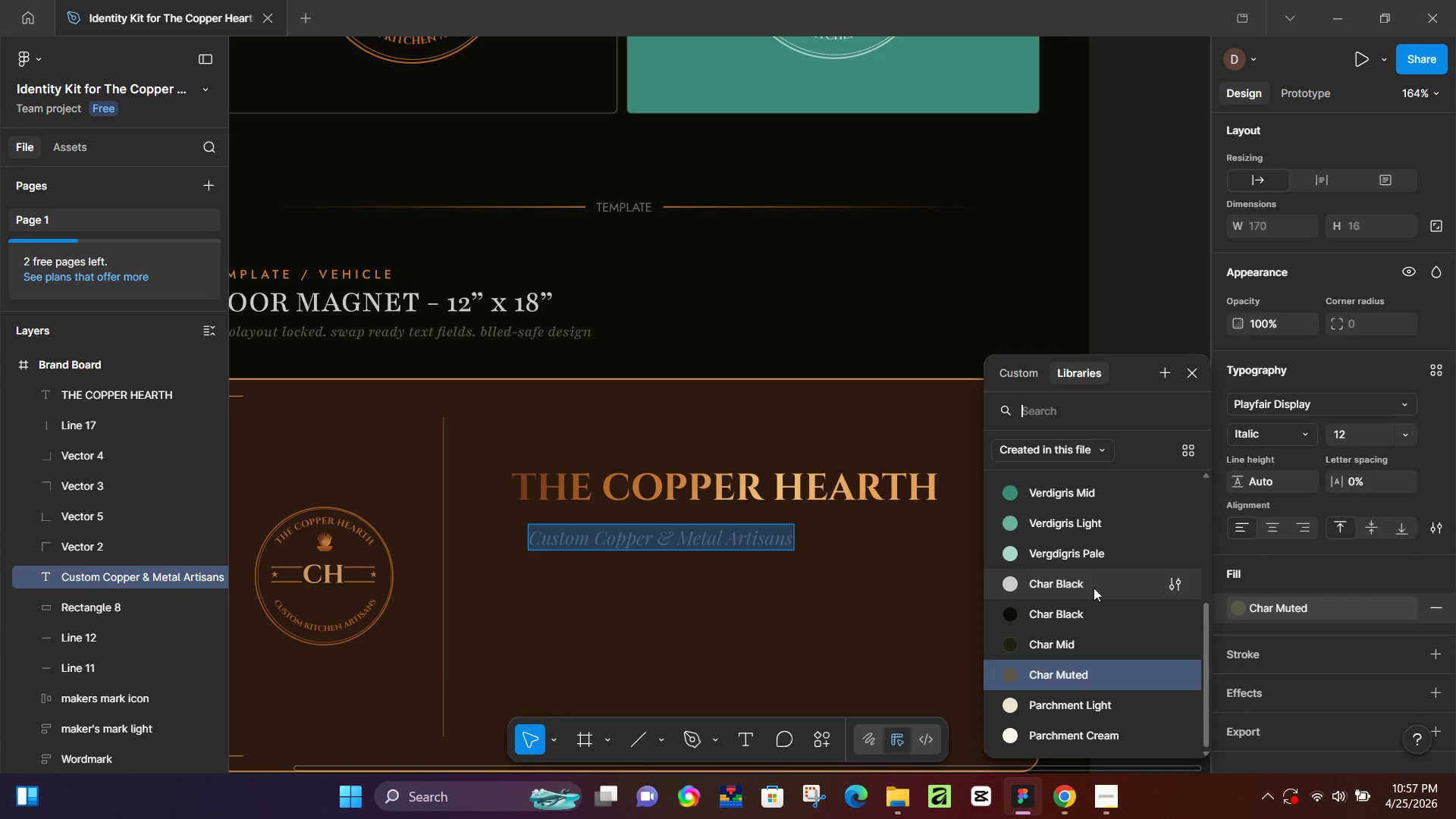 
wait(5.62)
 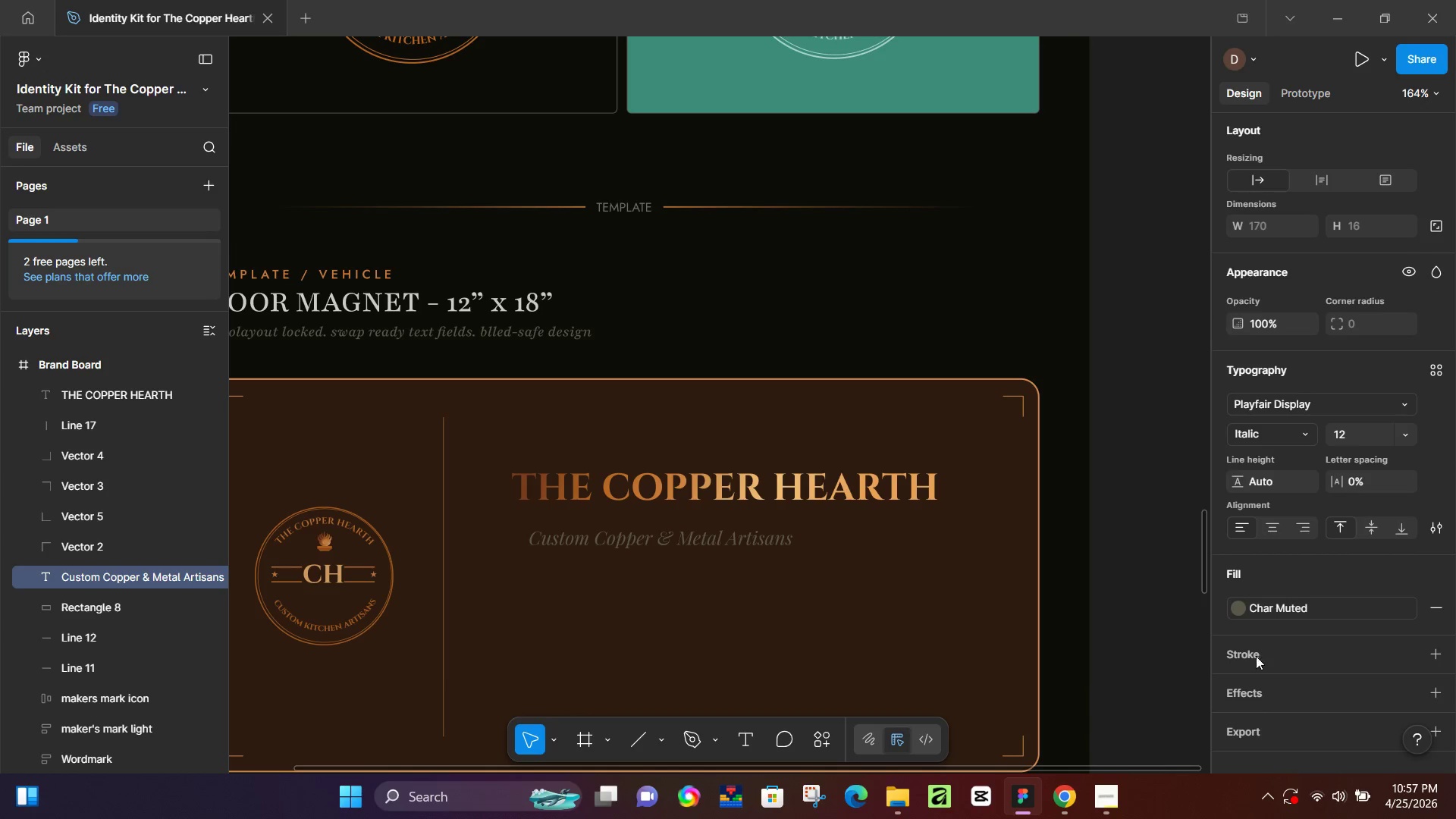 
left_click([1094, 588])
 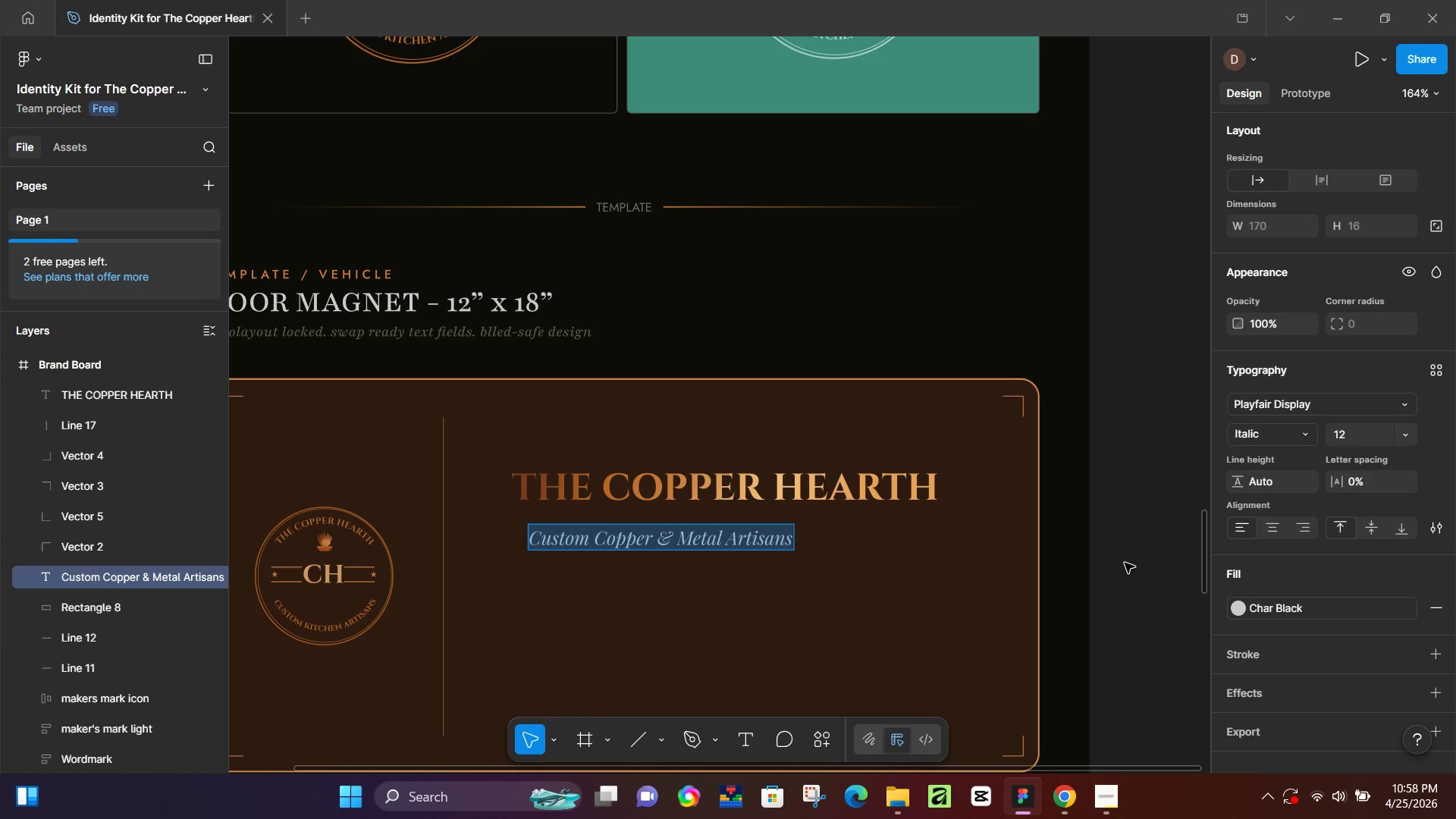 
wait(20.83)
 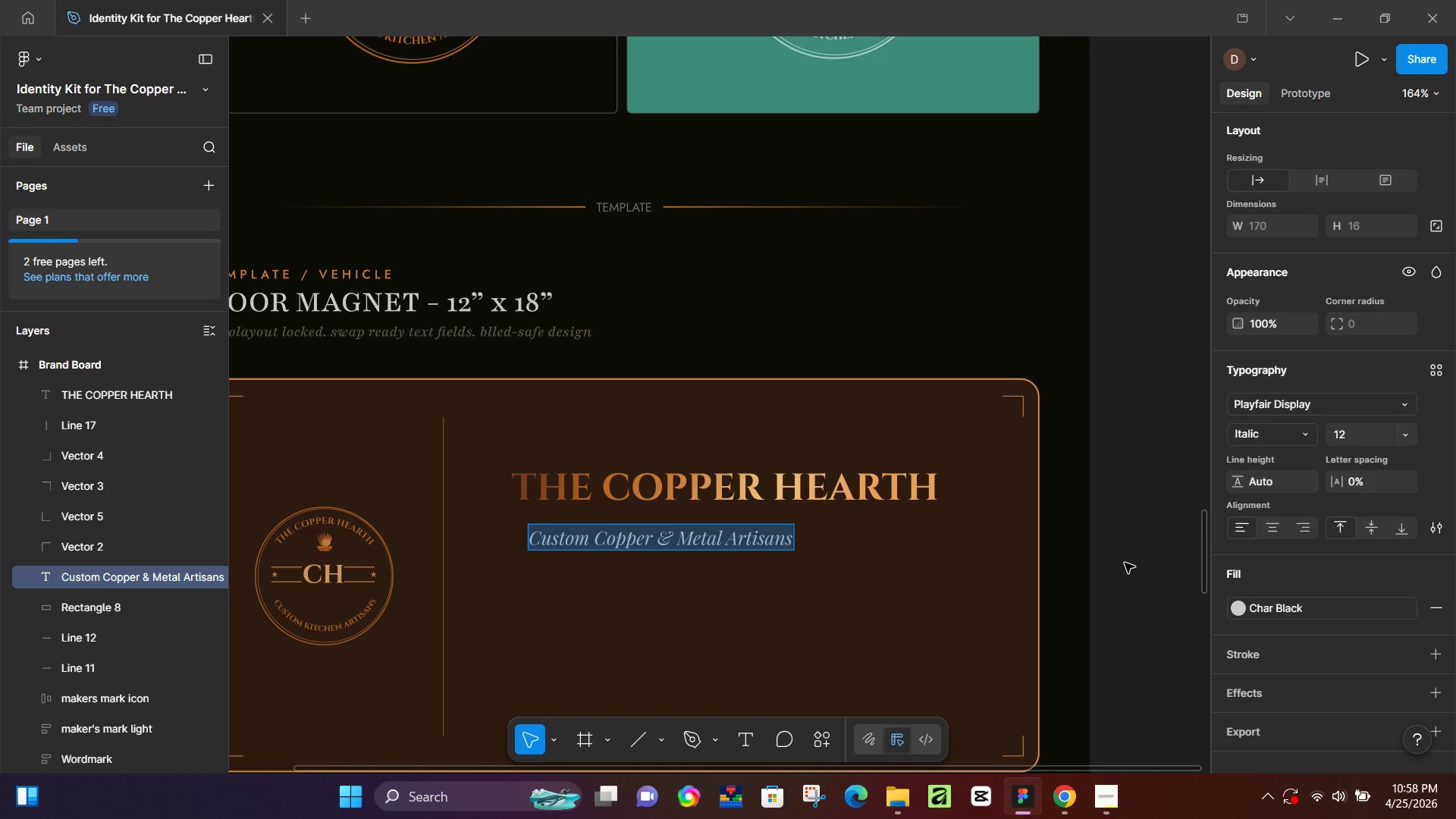 
left_click([1126, 541])
 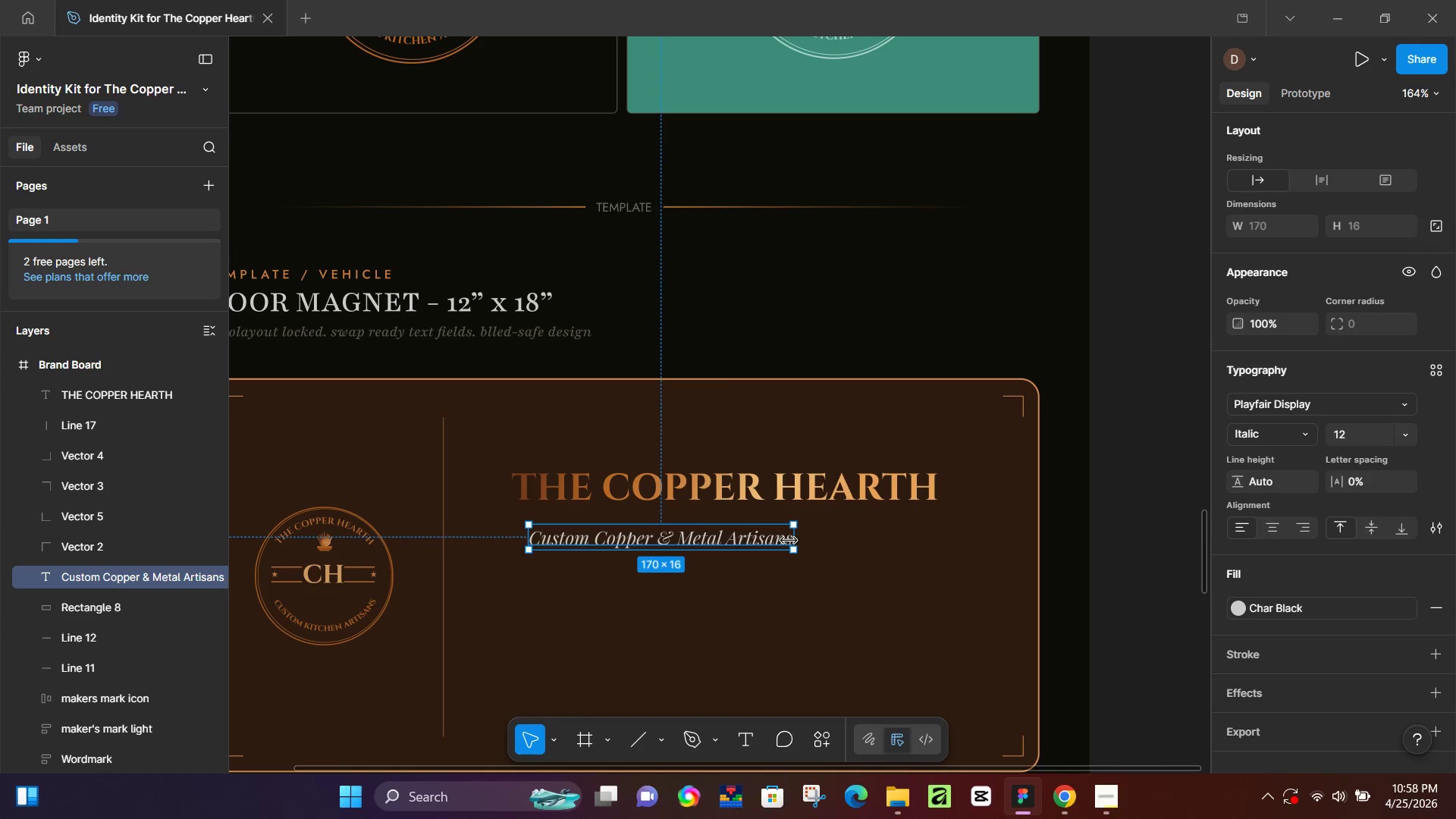 
hold_key(key=ArrowUp, duration=0.66)
 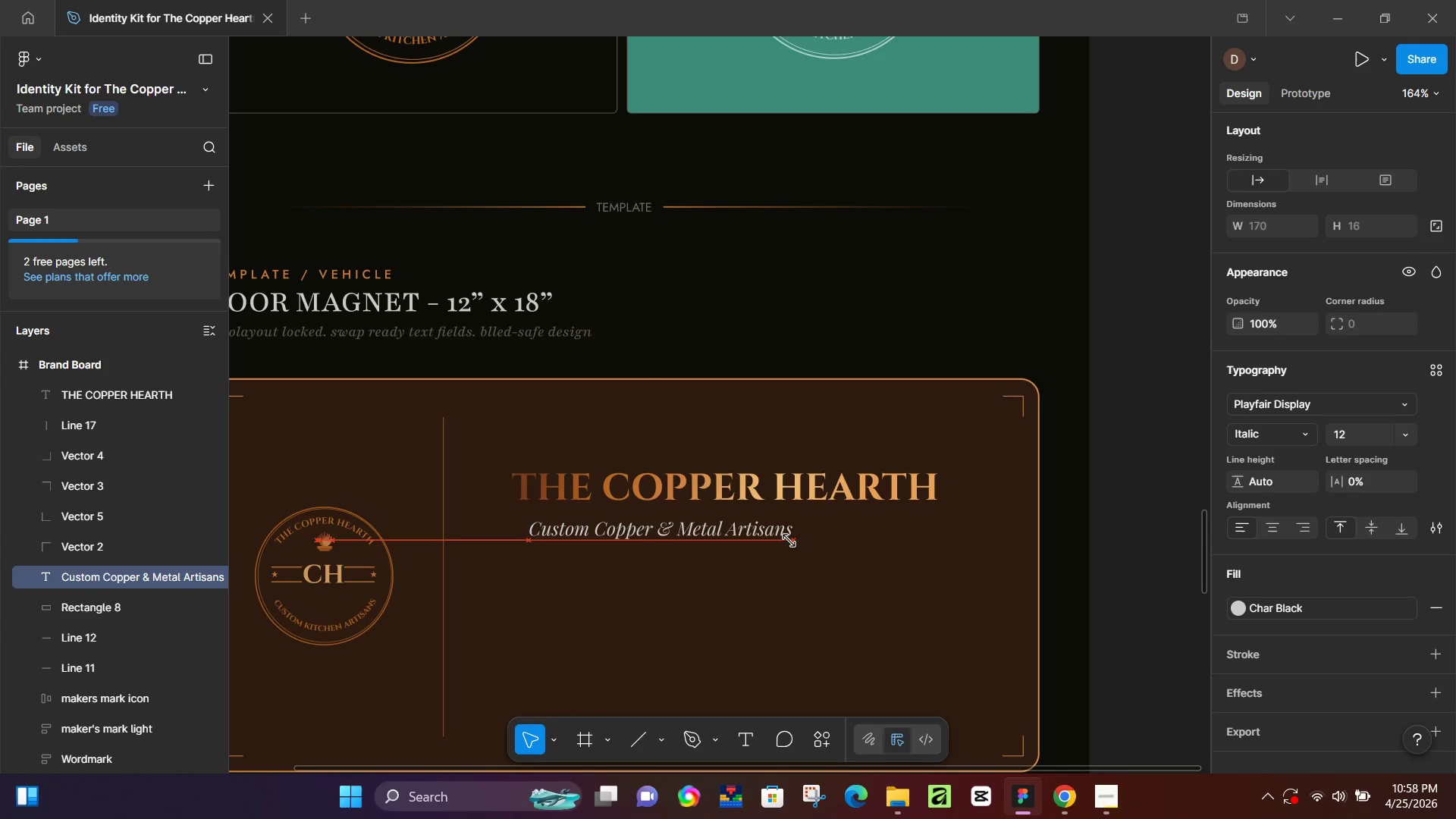 
key(ArrowUp)
 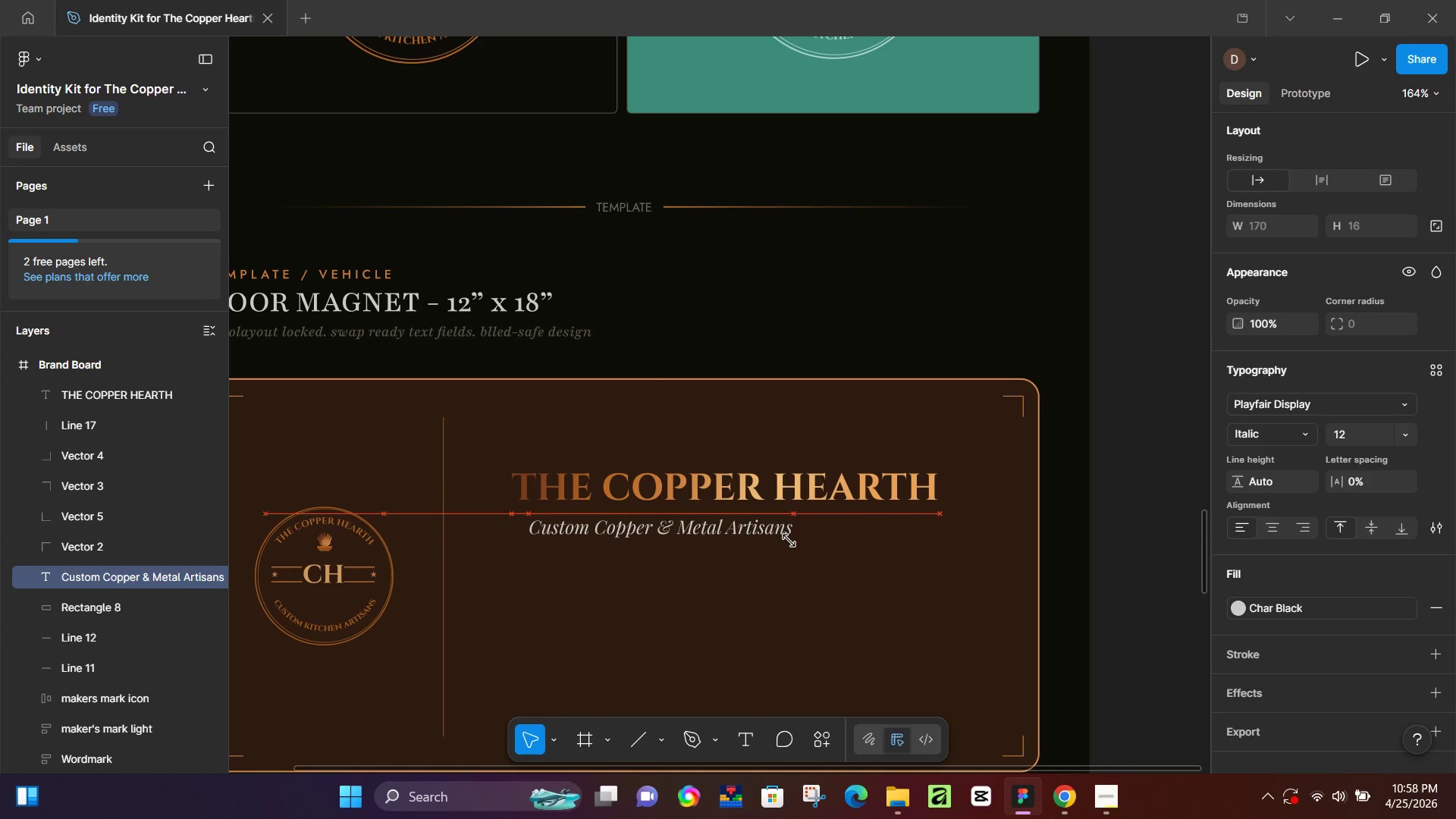 
key(ArrowUp)
 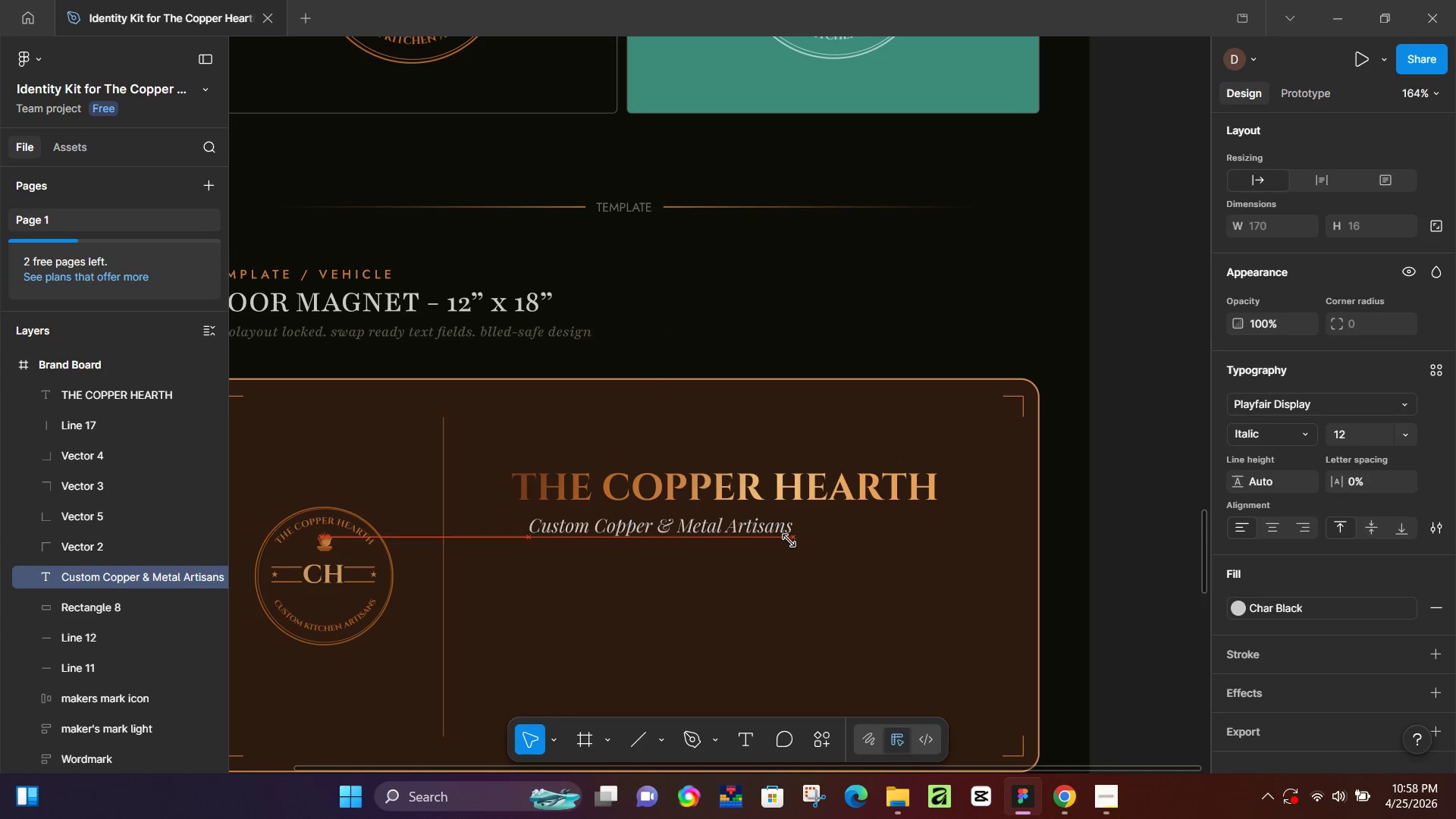 
key(ArrowUp)
 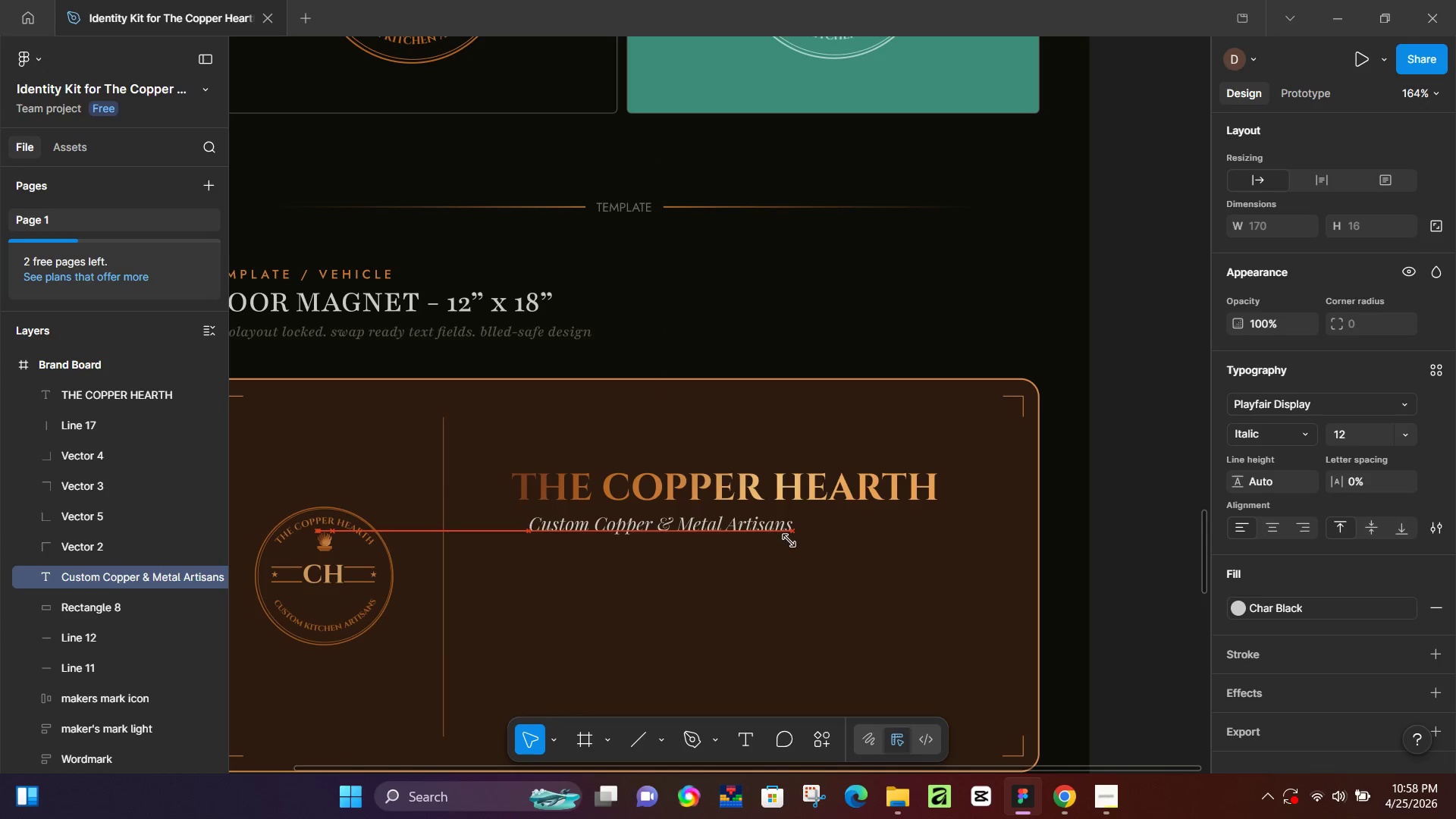 
key(ArrowUp)
 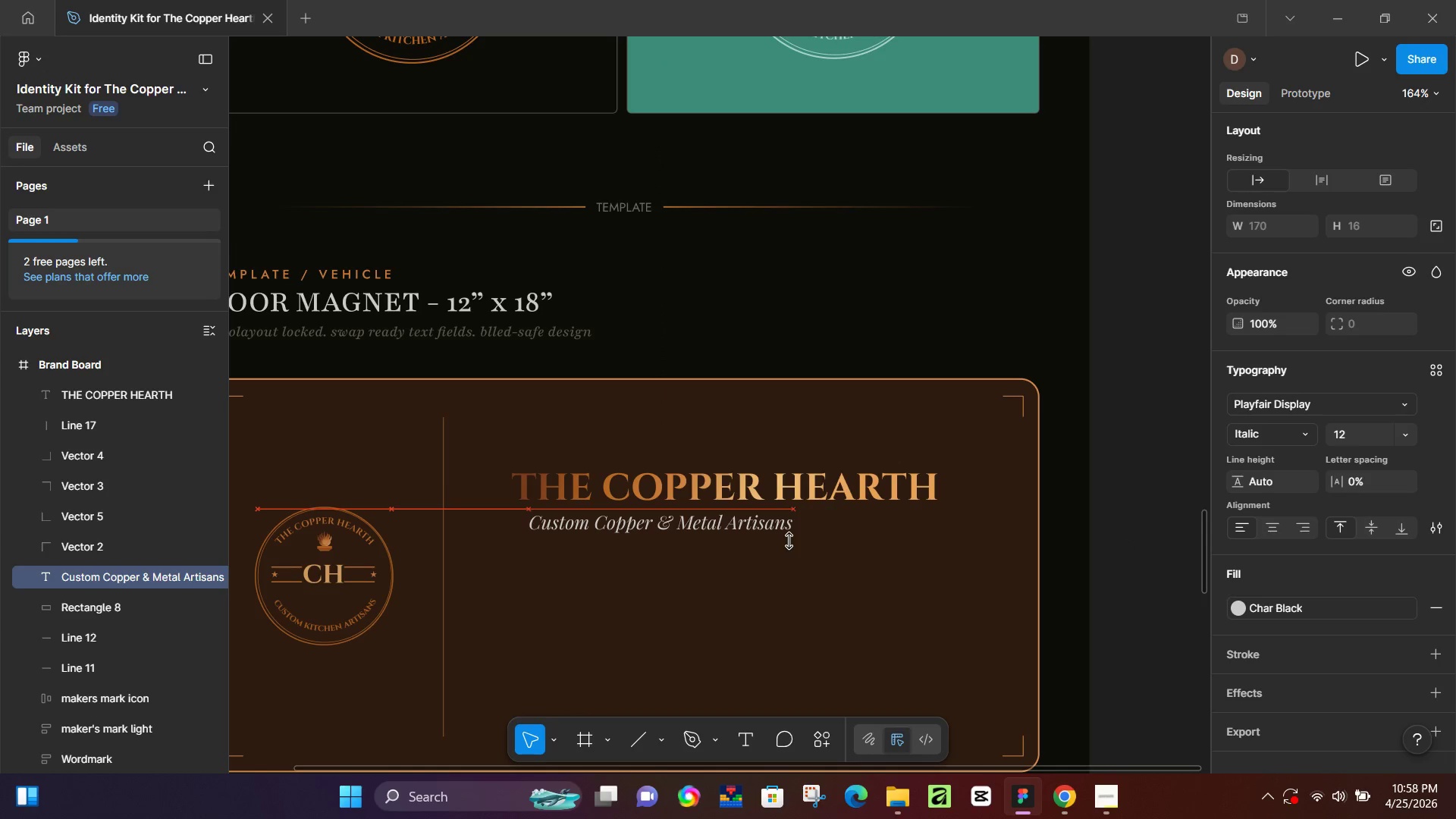 
key(ArrowUp)
 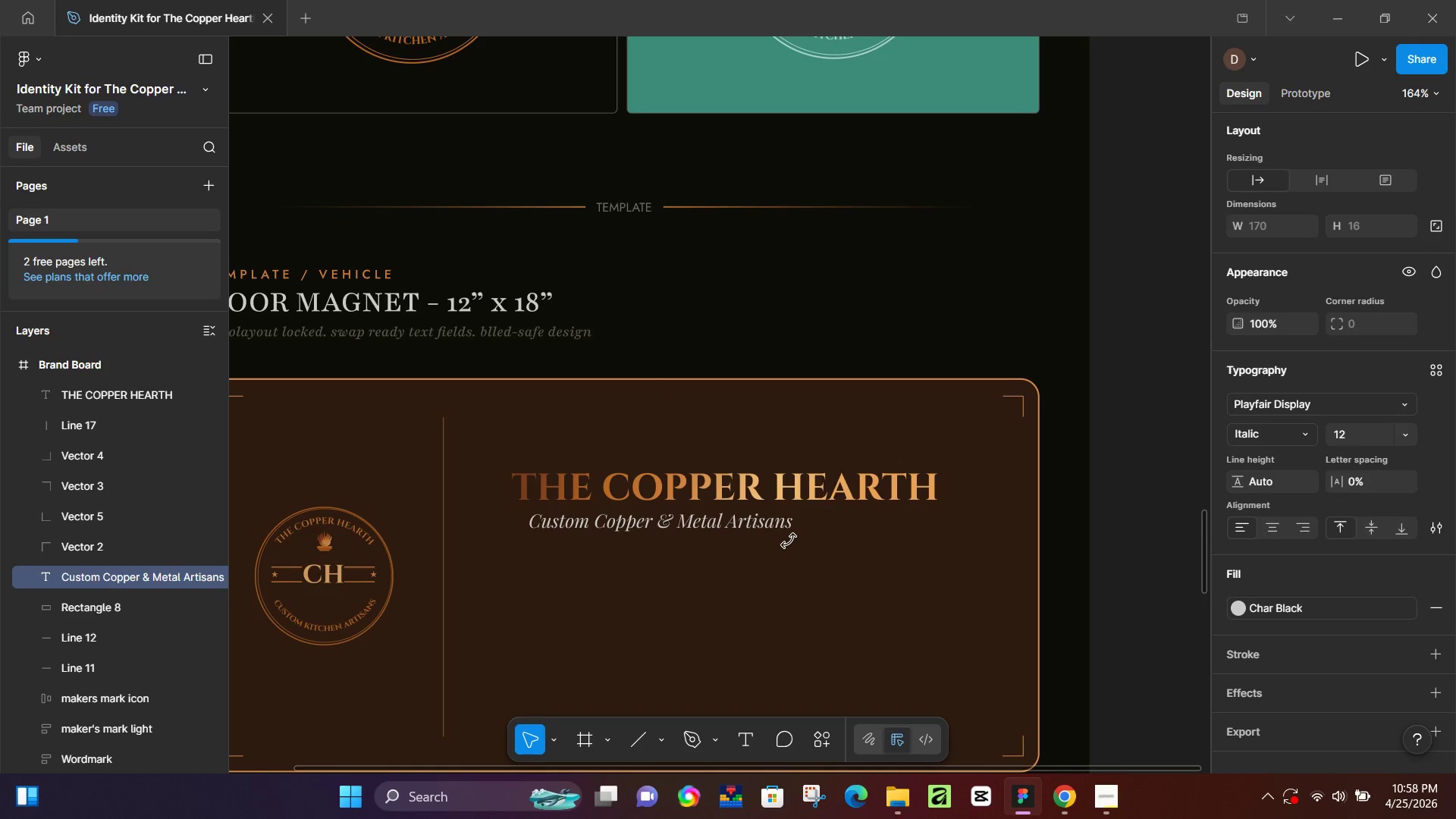 
key(ArrowUp)
 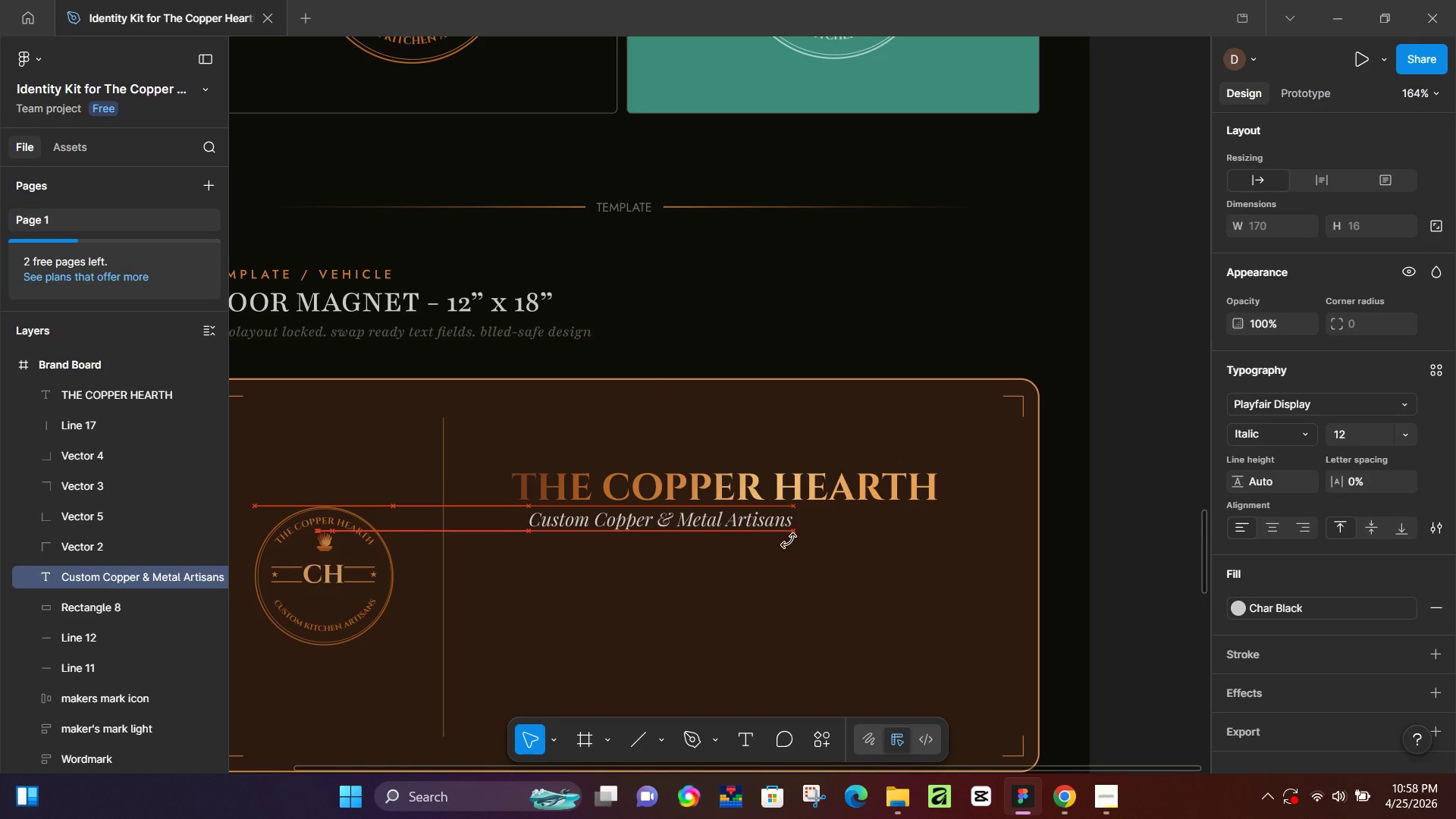 
hold_key(key=ArrowLeft, duration=0.75)
 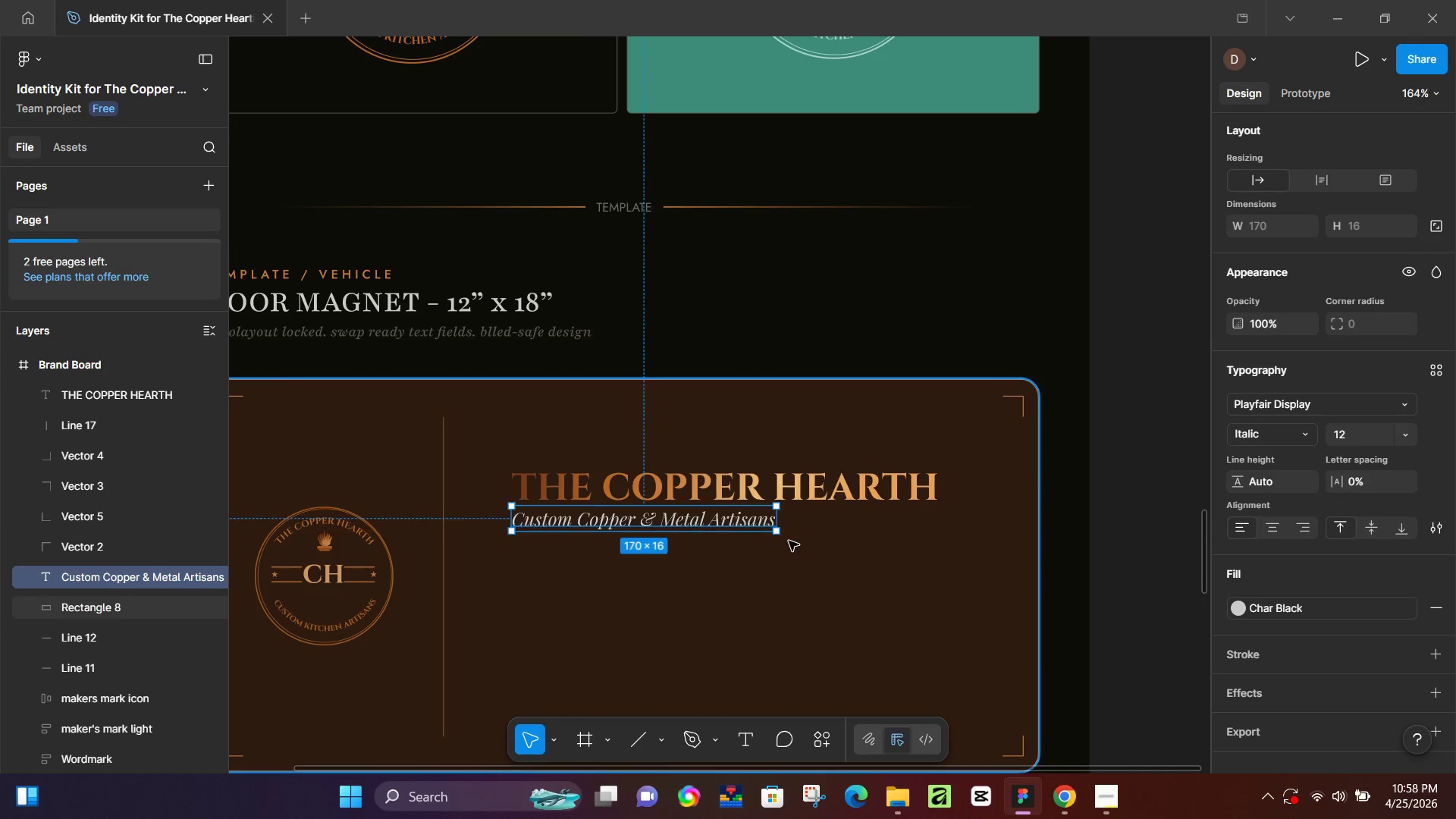 
key(ArrowLeft)
 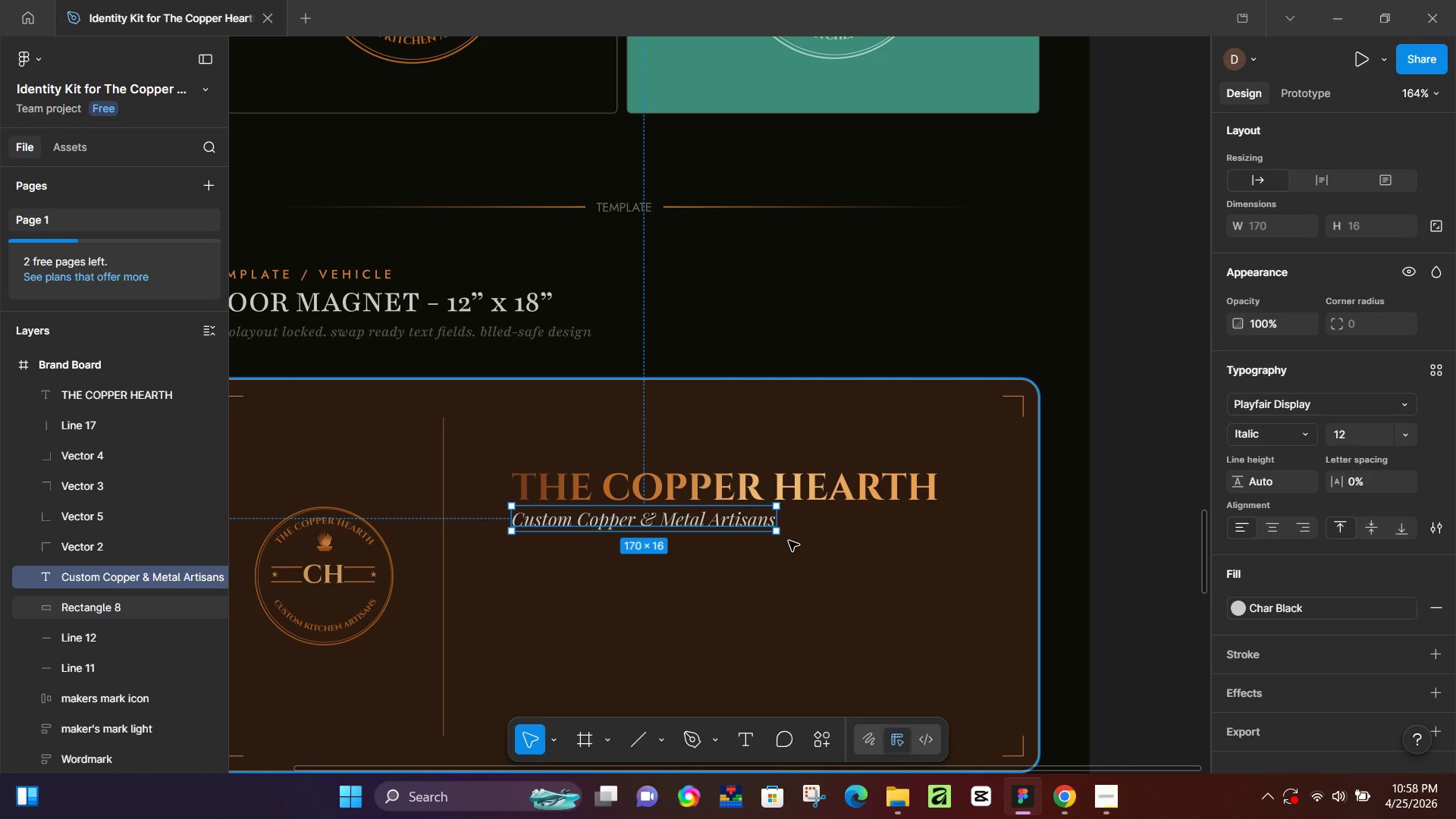 
wait(6.64)
 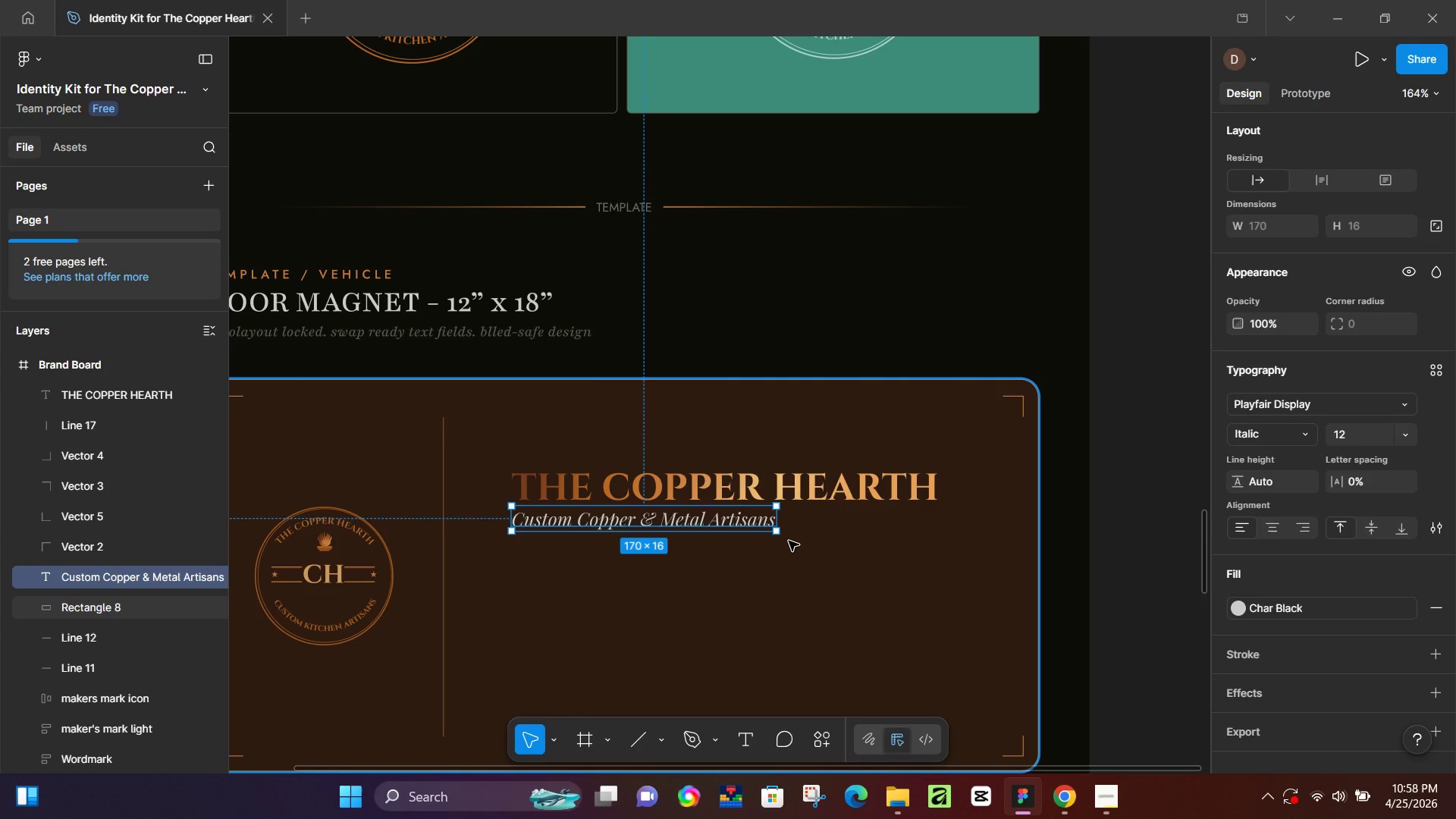 
key(ArrowLeft)
 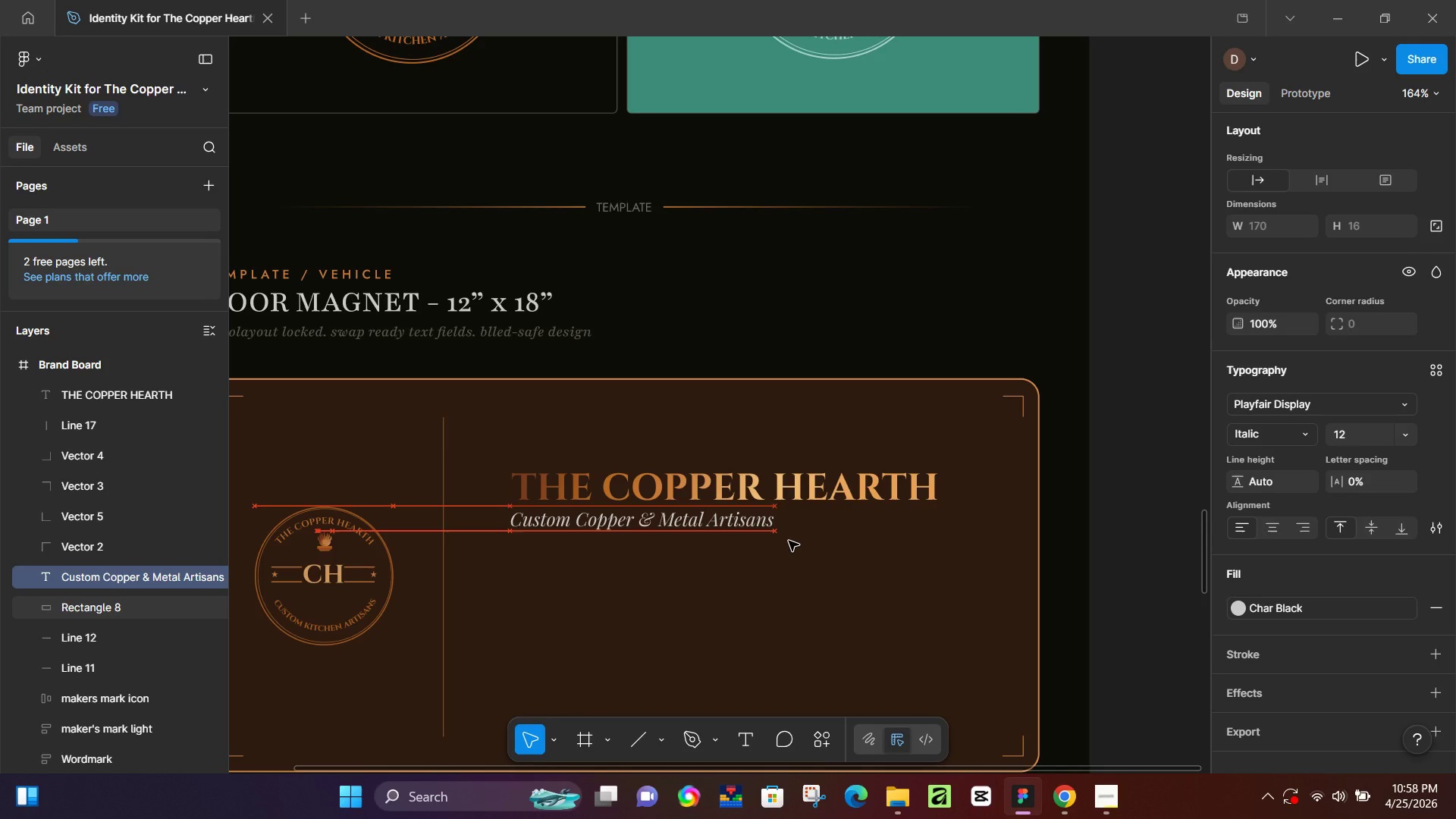 
key(ArrowLeft)
 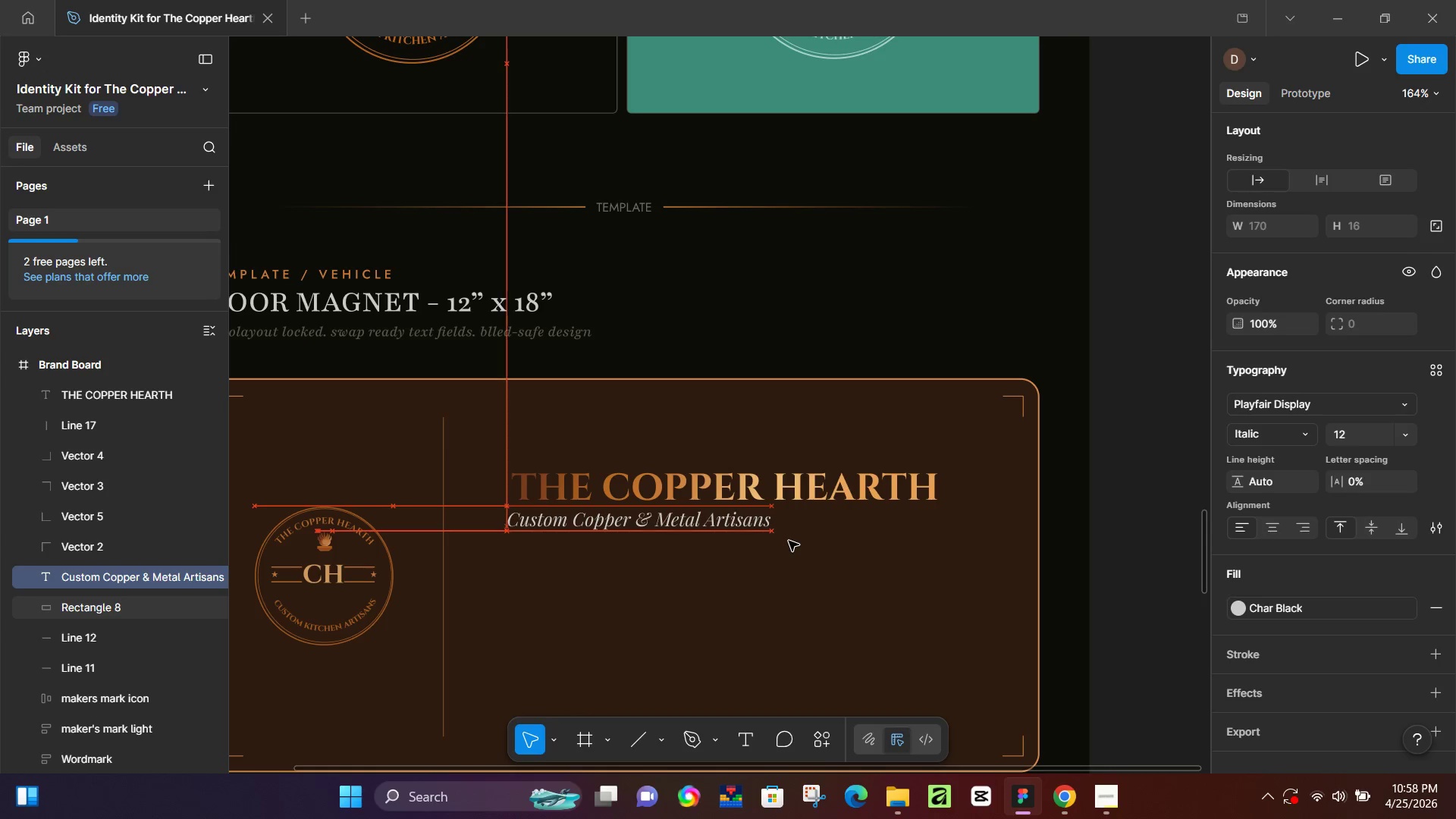 
key(ArrowLeft)
 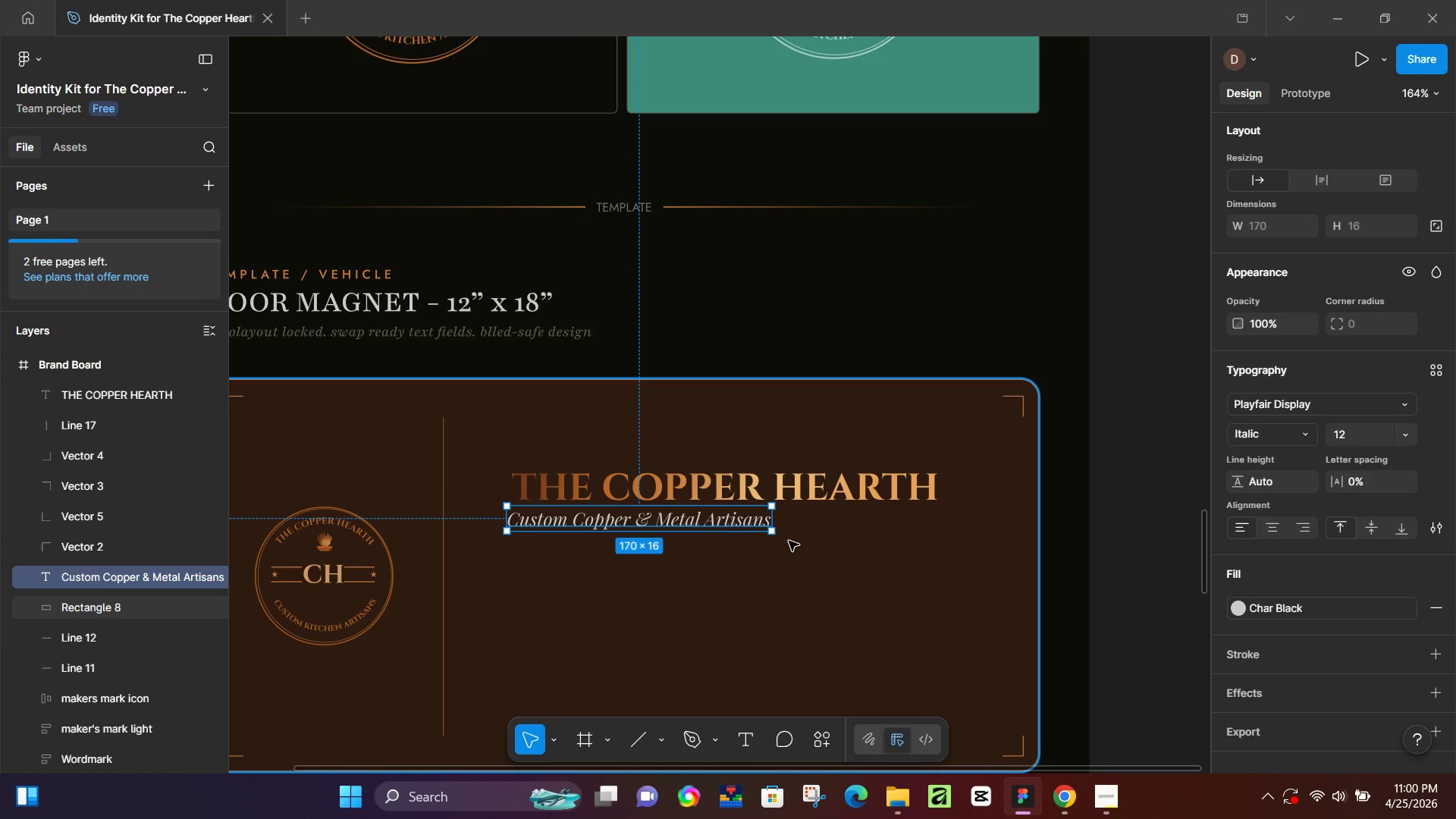 
wait(130.22)
 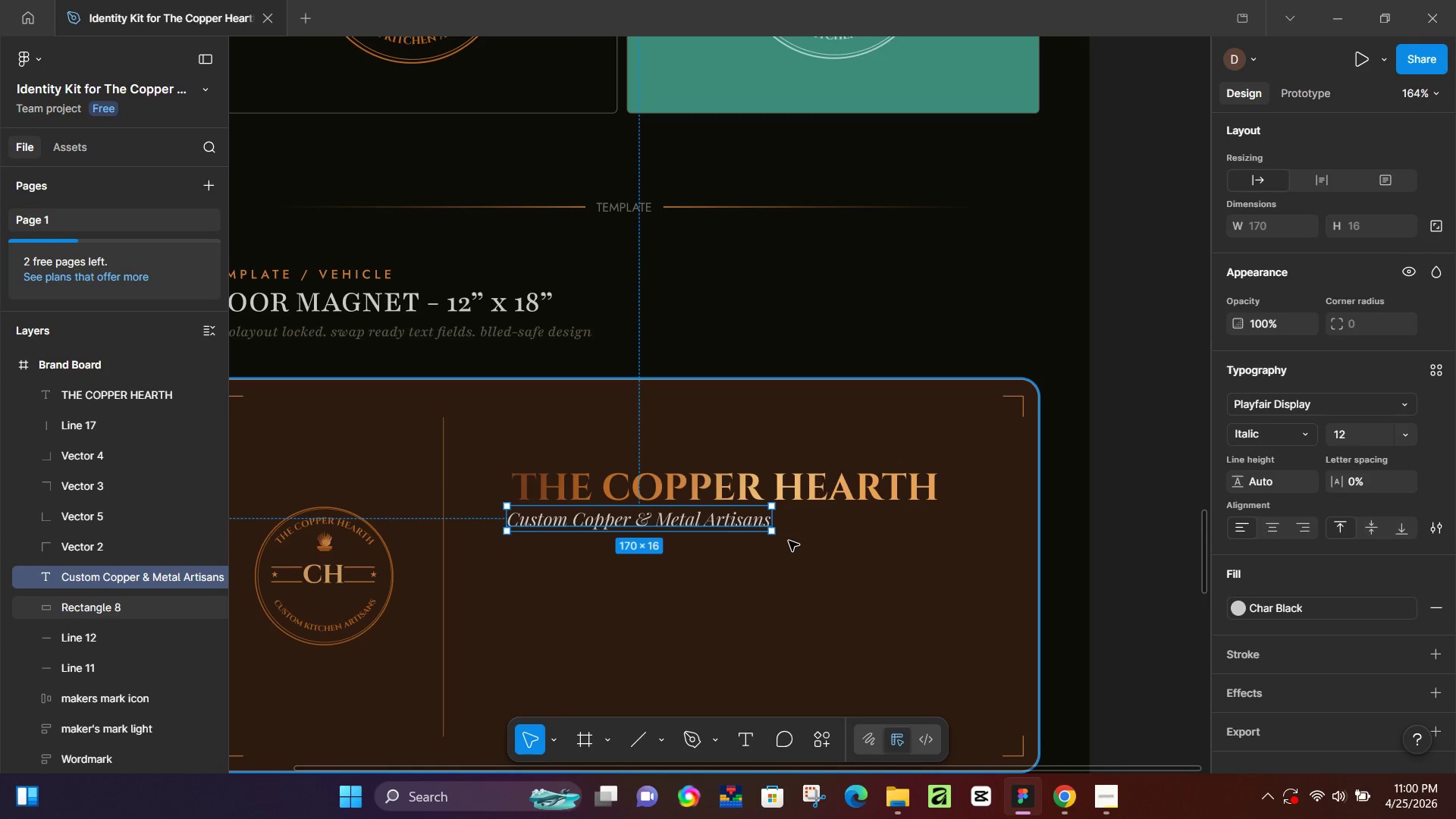 
left_click([642, 745])
 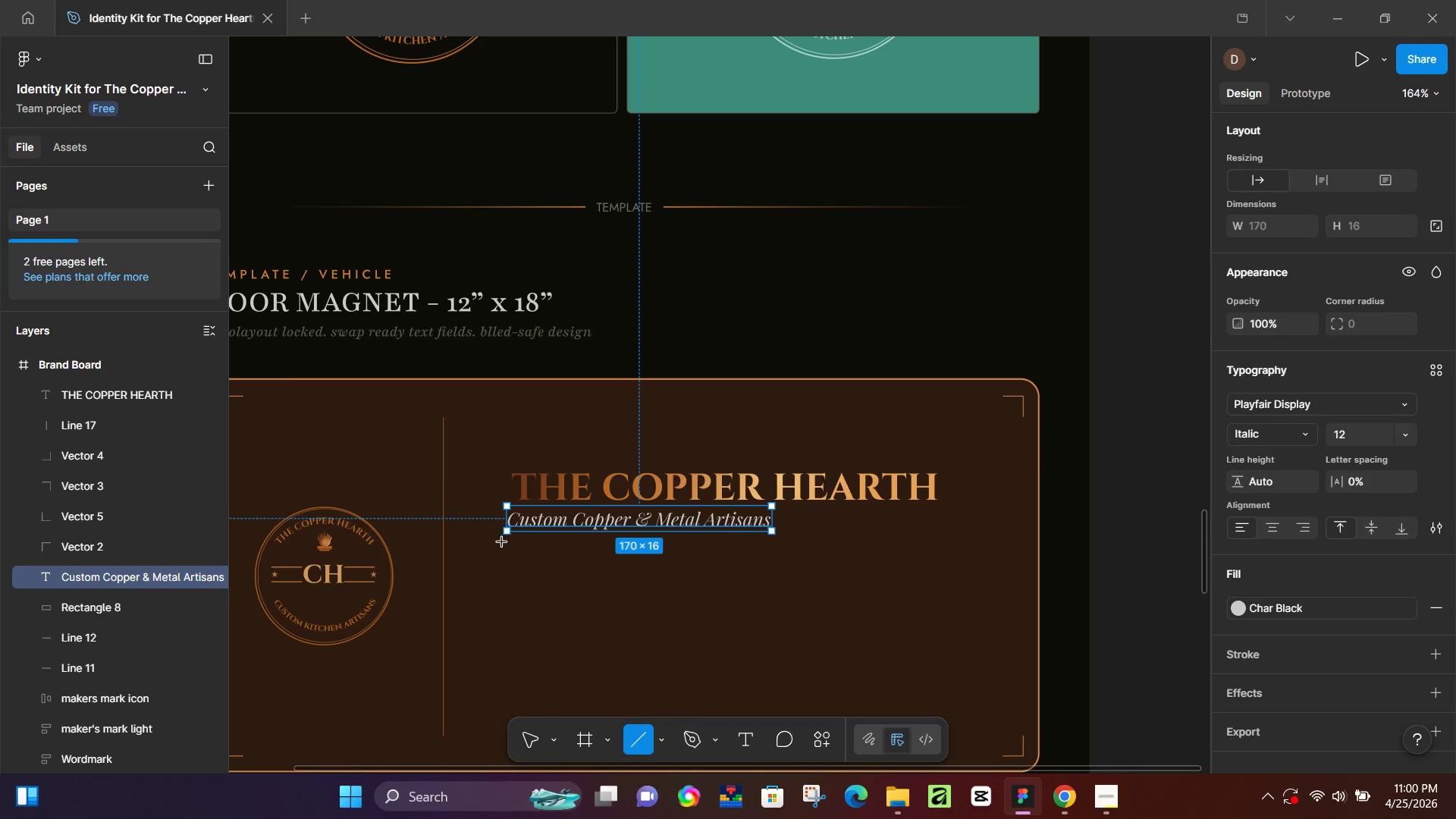 
left_click_drag(start_coordinate=[502, 542], to_coordinate=[976, 541])
 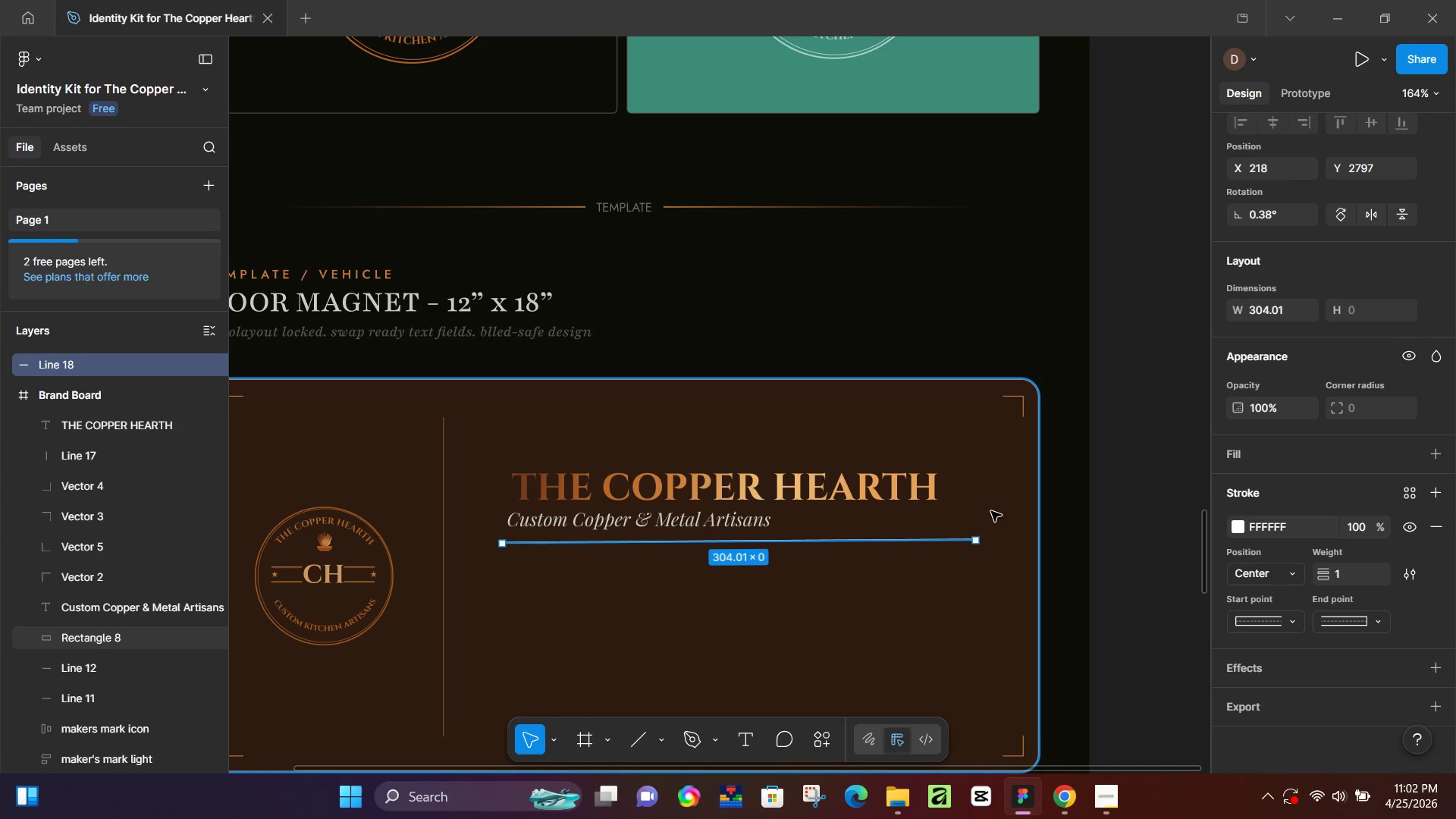 
wait(112.64)
 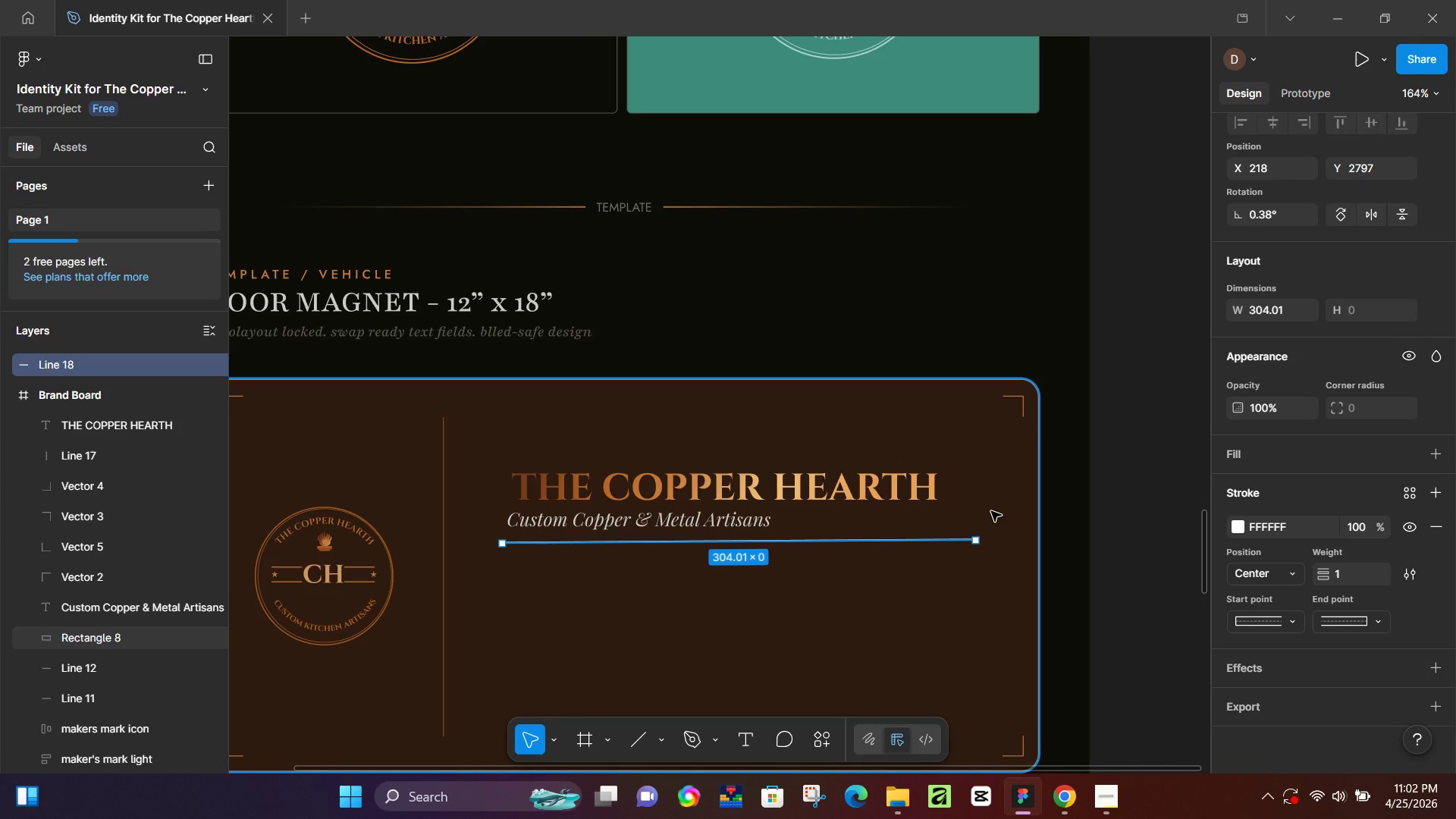 
double_click([1235, 523])
 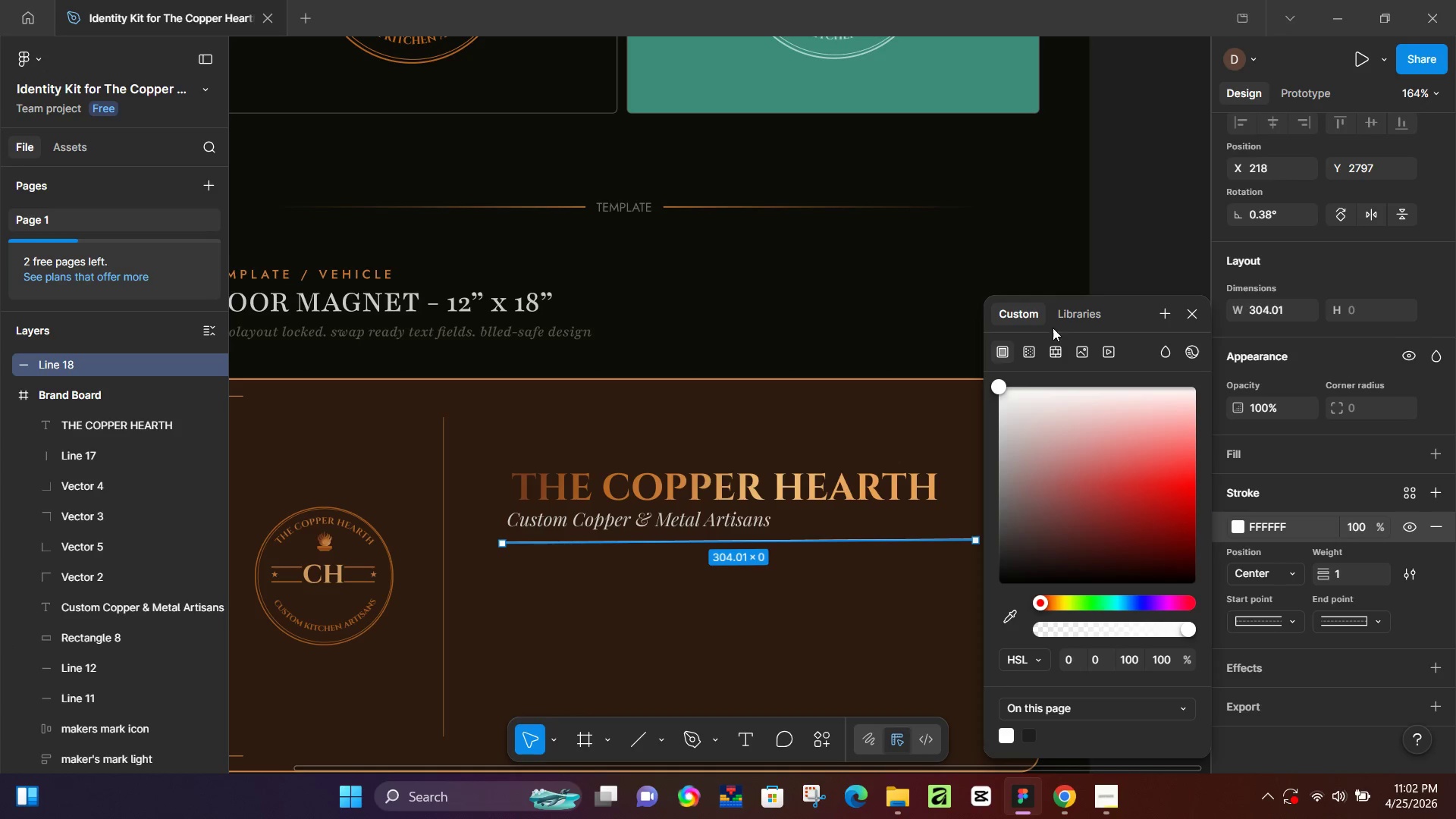 
left_click([1062, 322])
 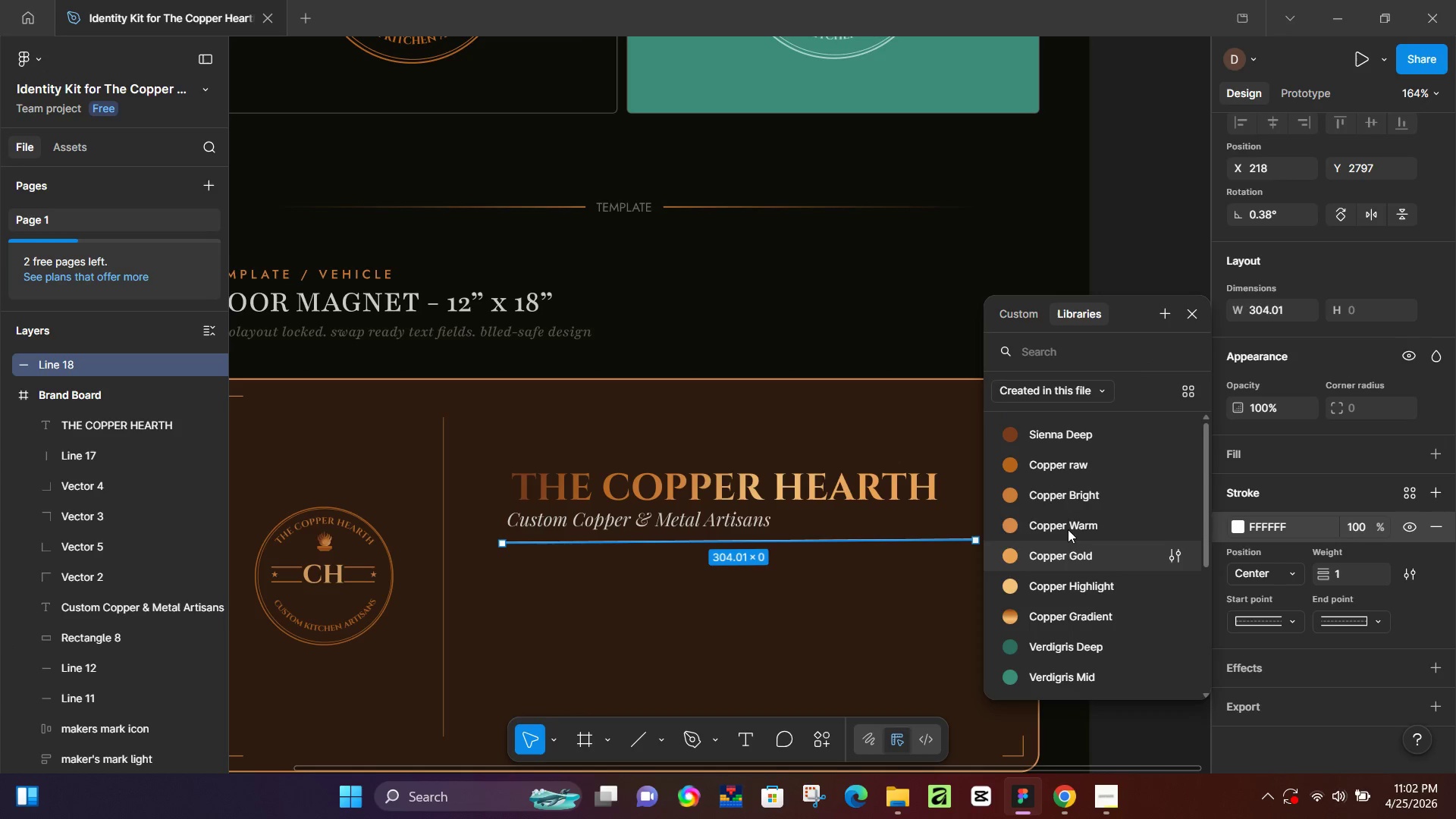 
left_click([1070, 528])
 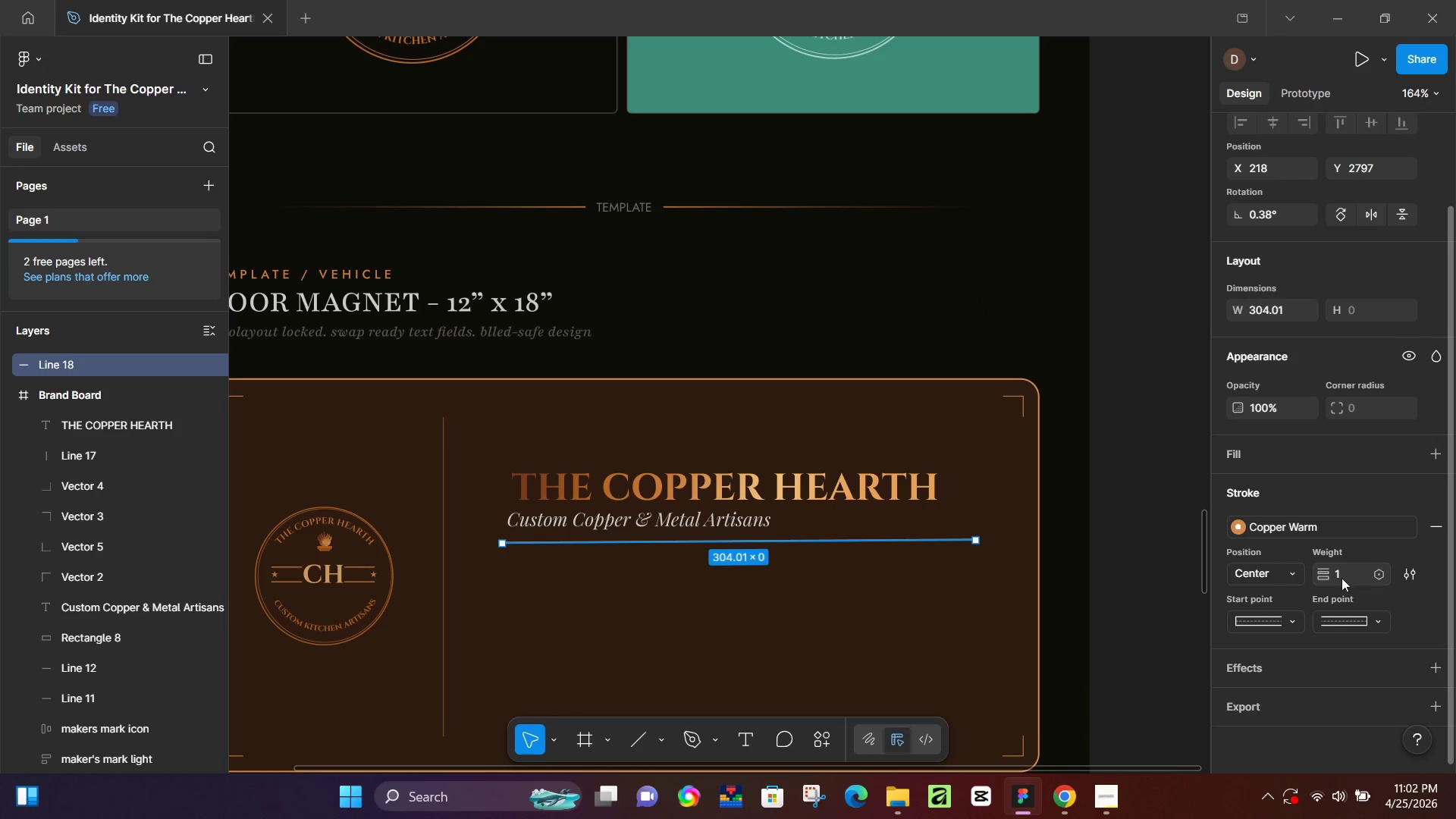 
left_click([1358, 576])
 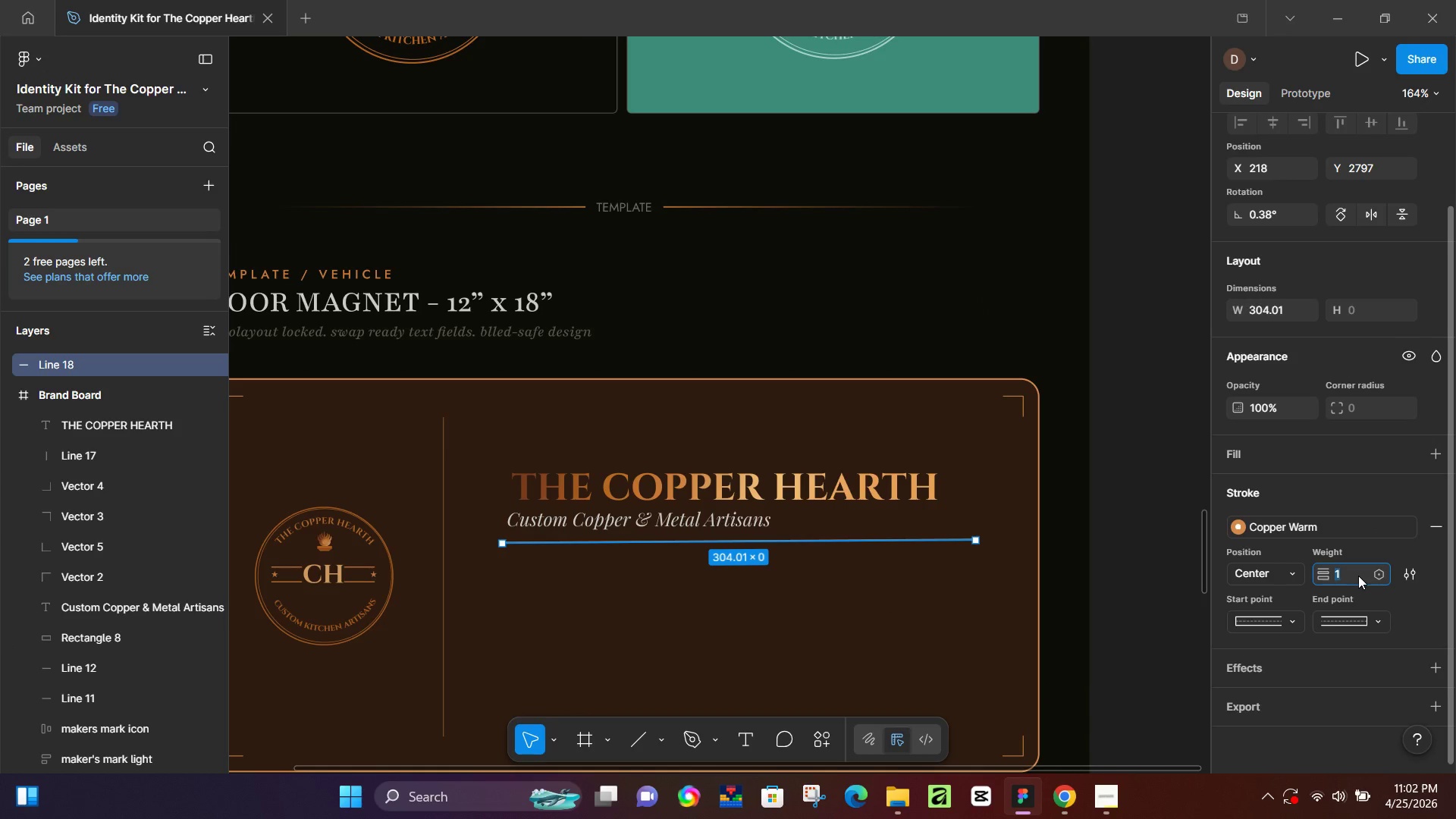 
key(Numpad0)
 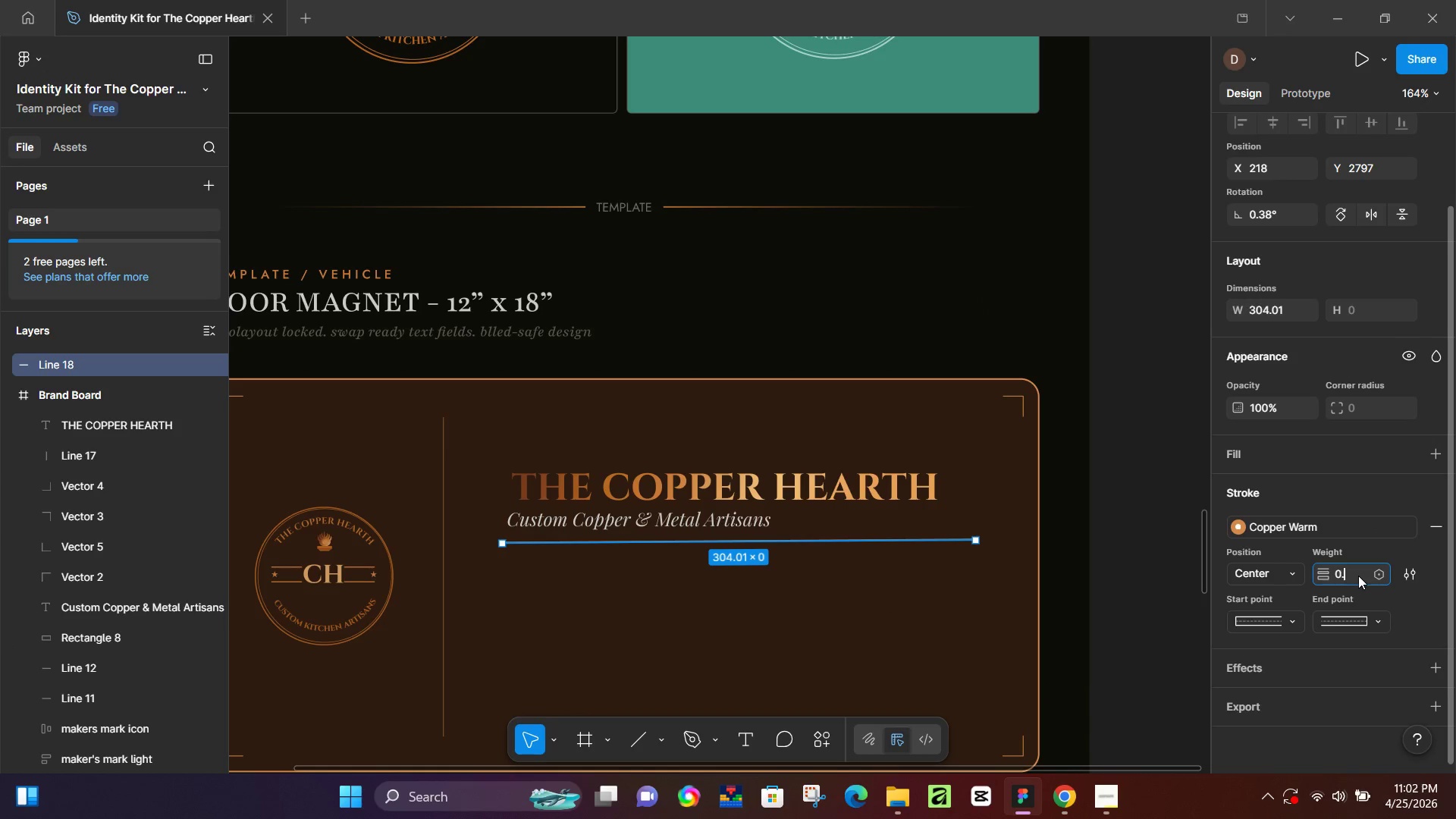 
key(NumpadDecimal)
 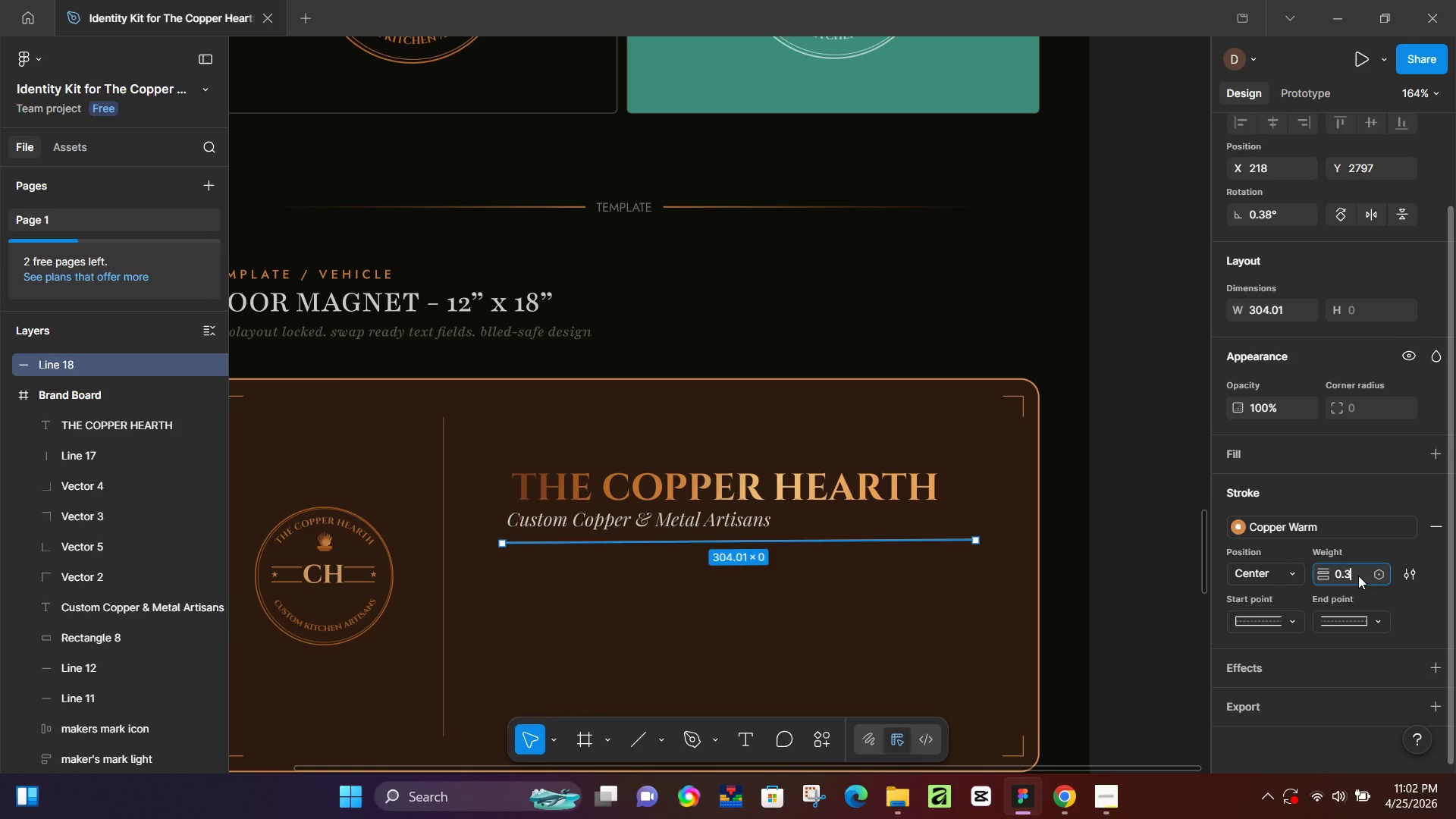 
key(Numpad3)
 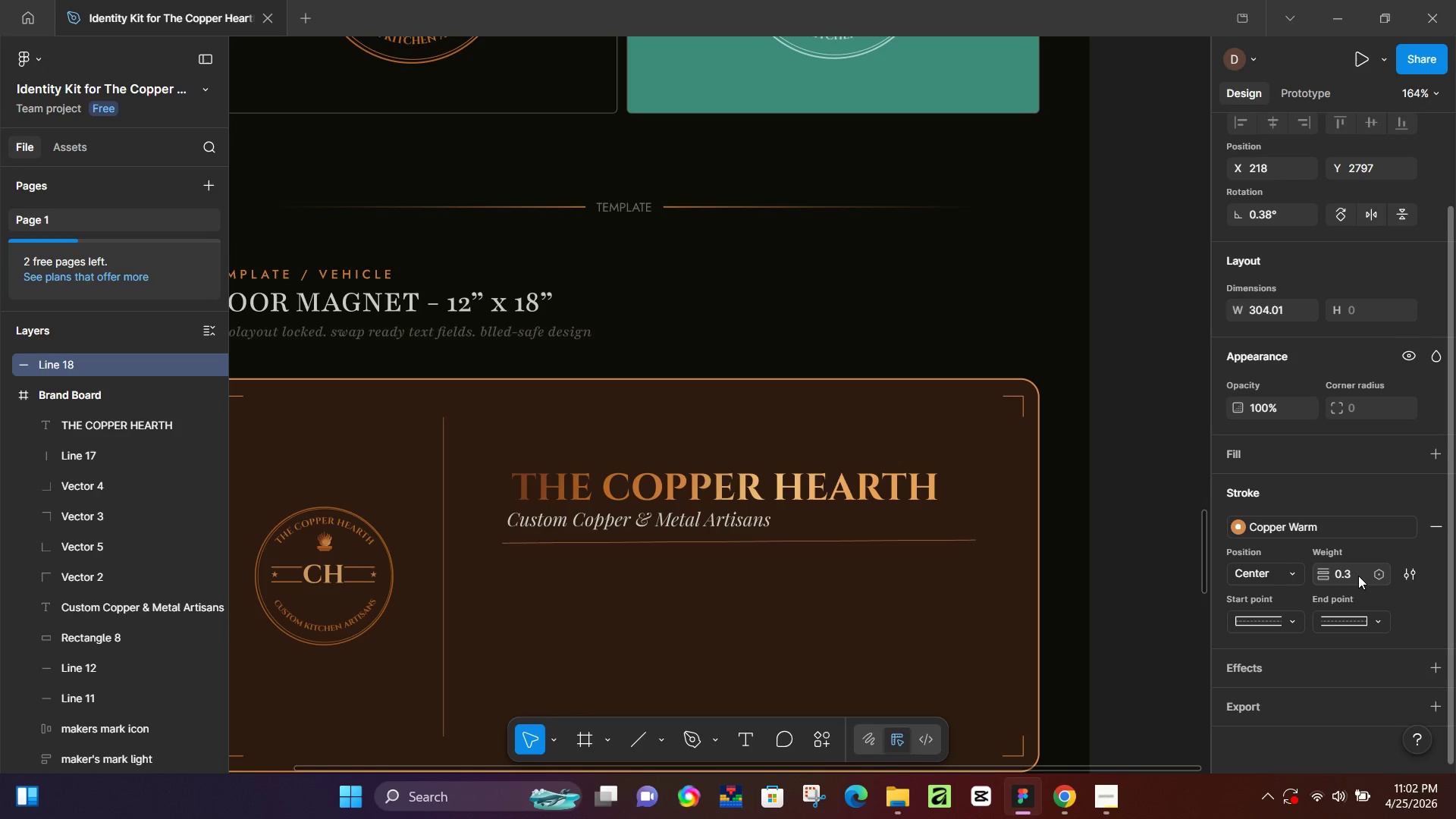 
key(NumpadEnter)
 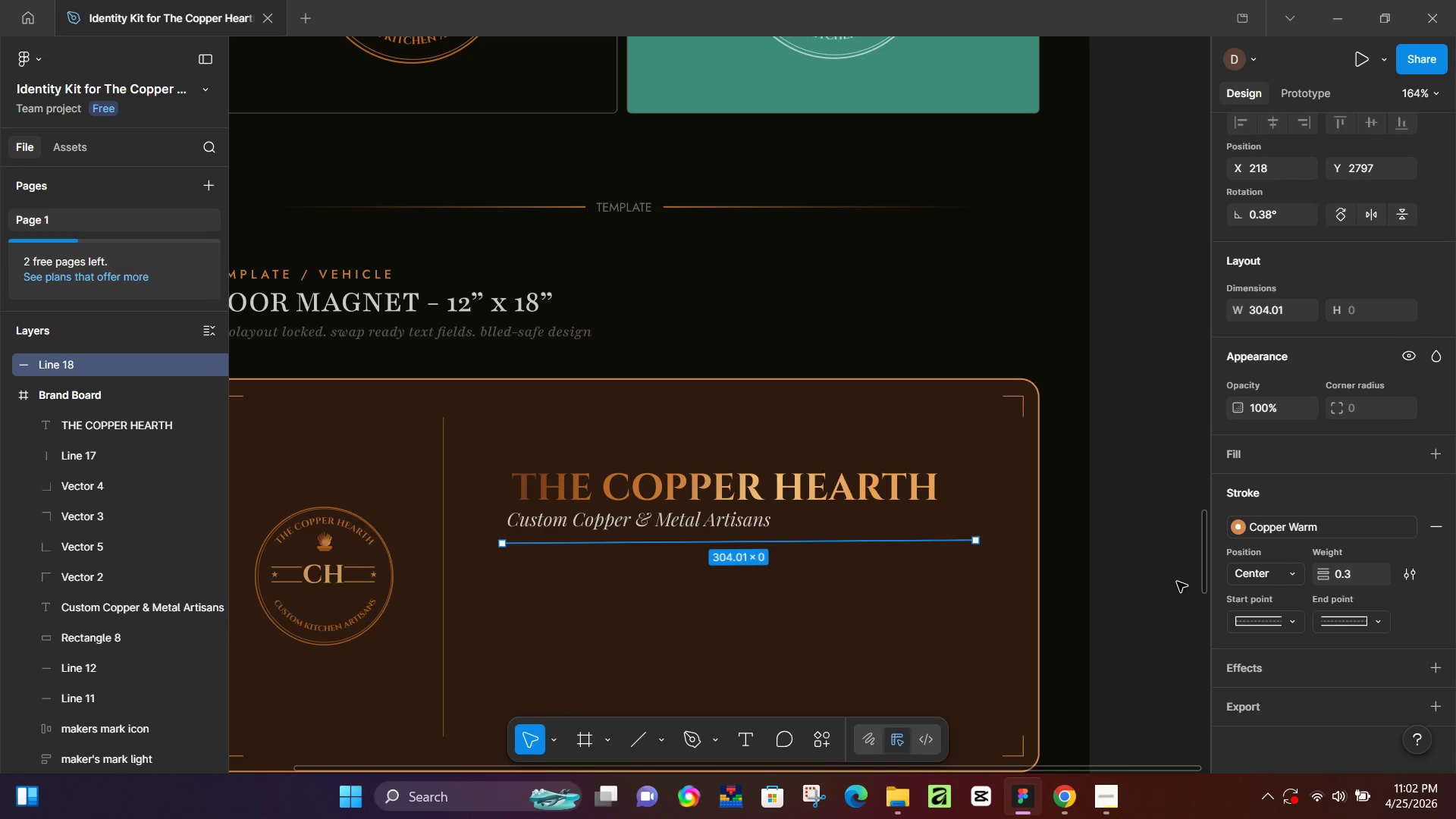 
left_click([1160, 581])
 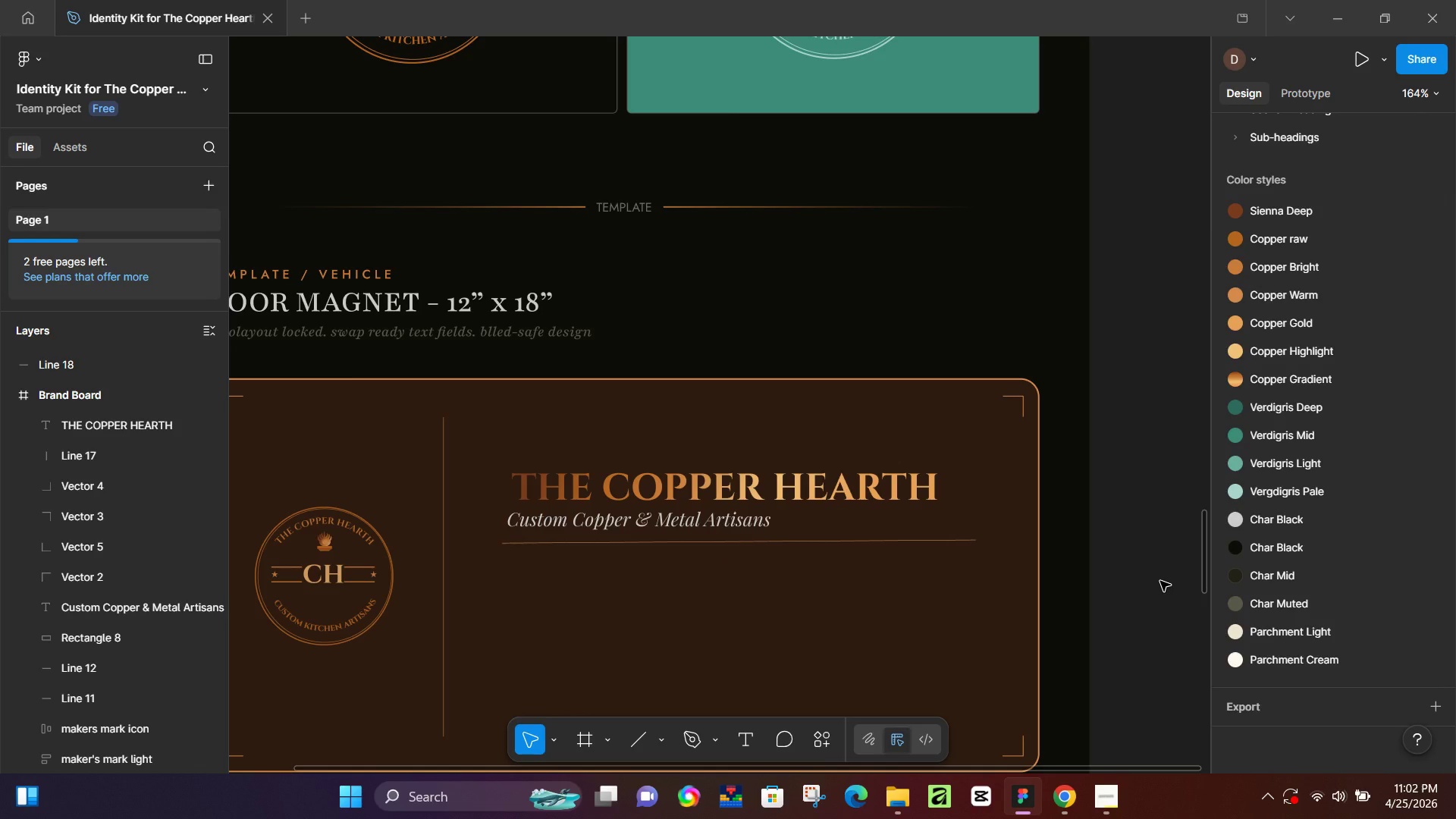 
wait(23.41)
 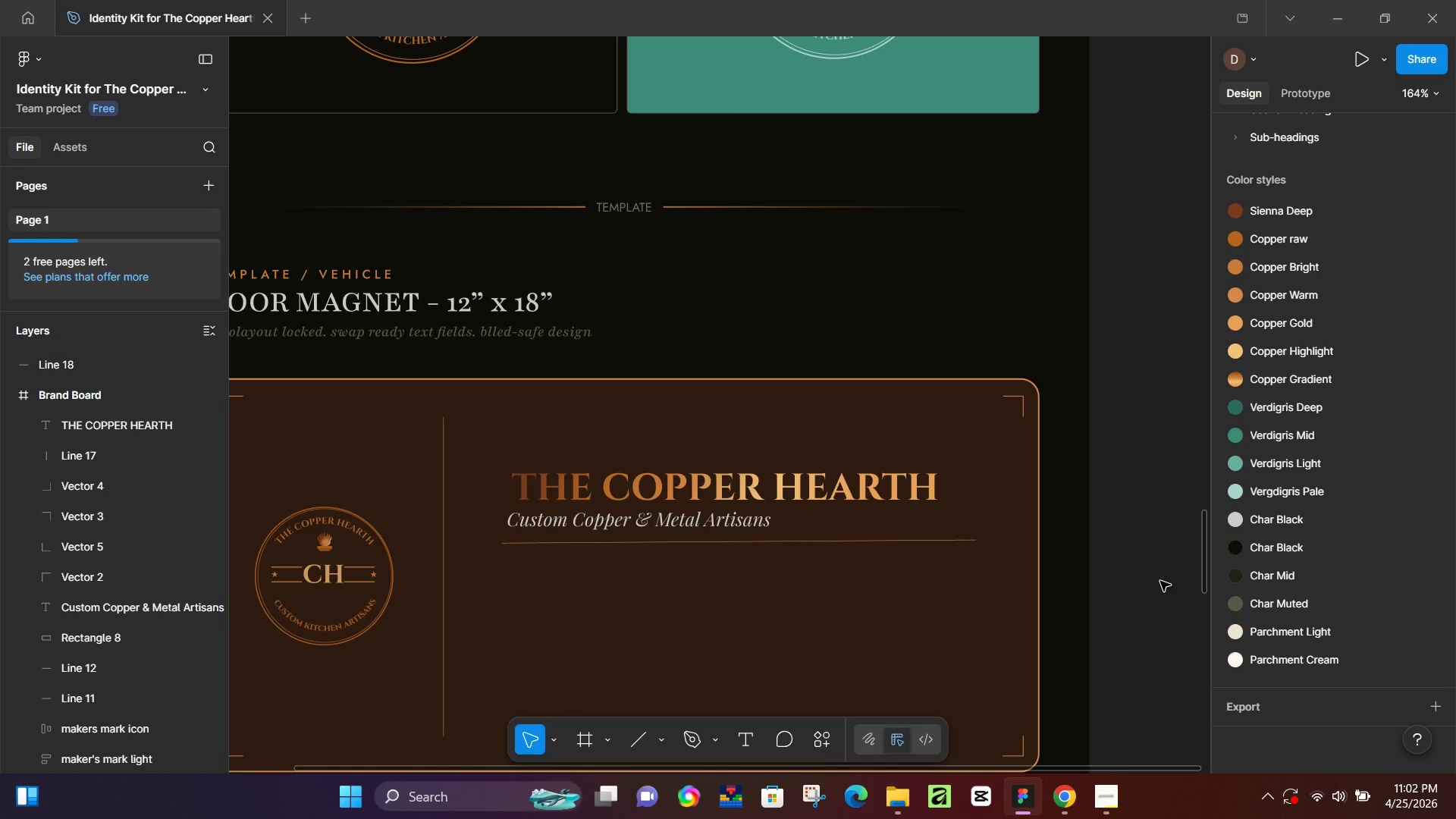 
left_click([1105, 805])